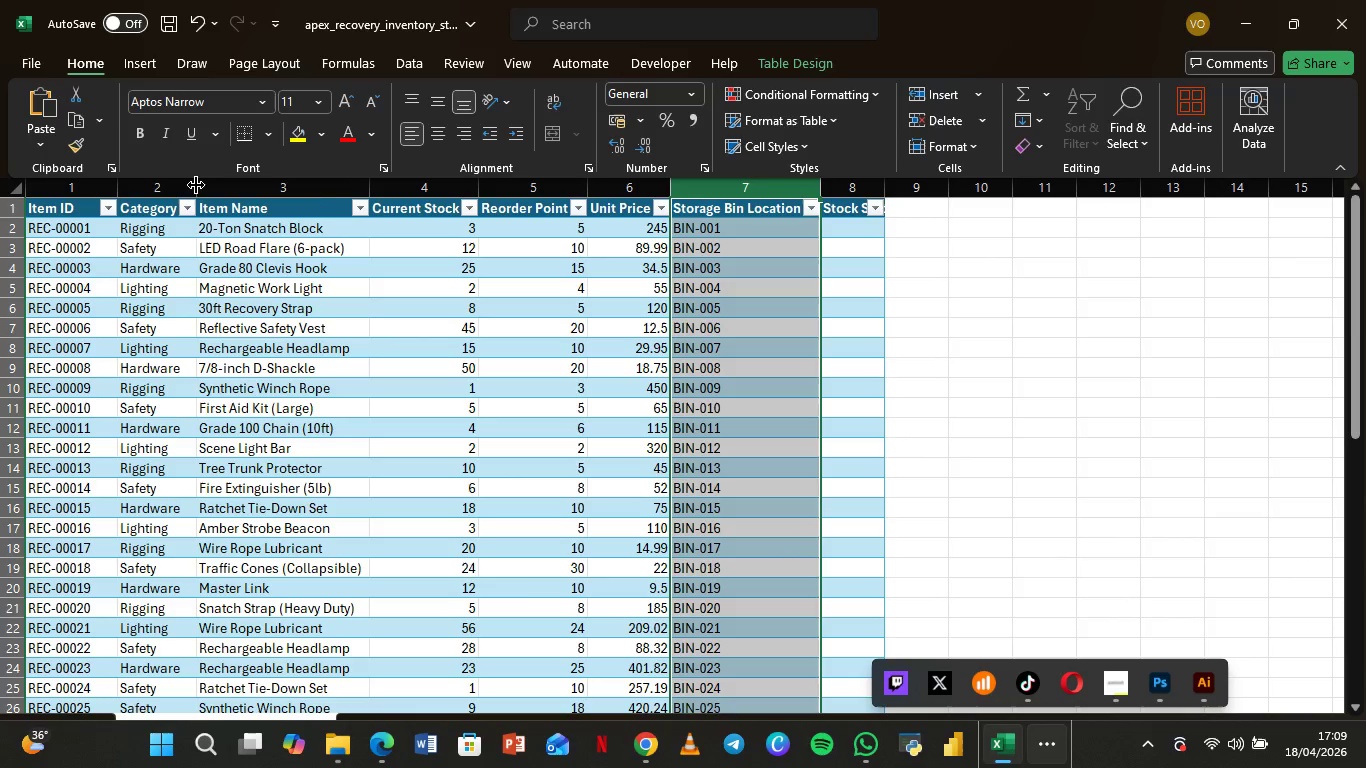 
left_click_drag(start_coordinate=[196, 185], to_coordinate=[215, 191])
 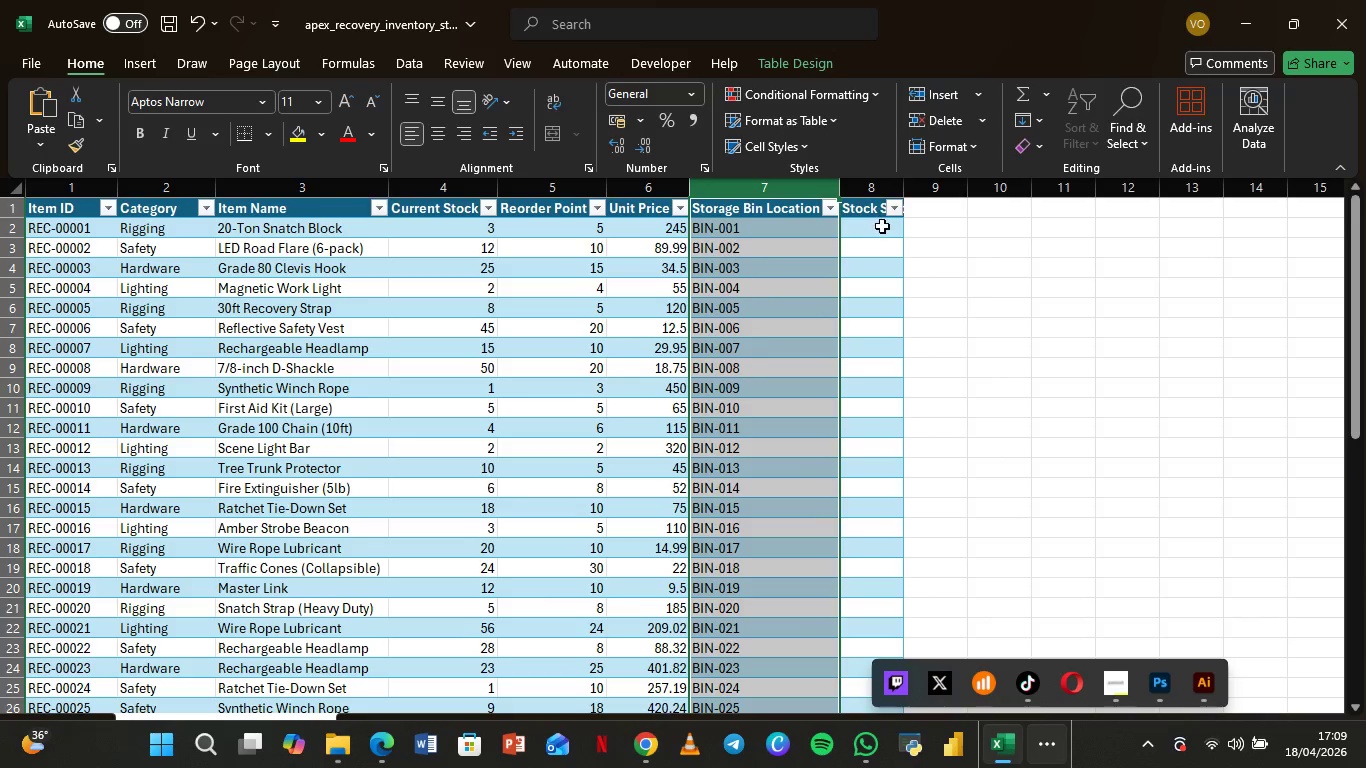 
wait(5.62)
 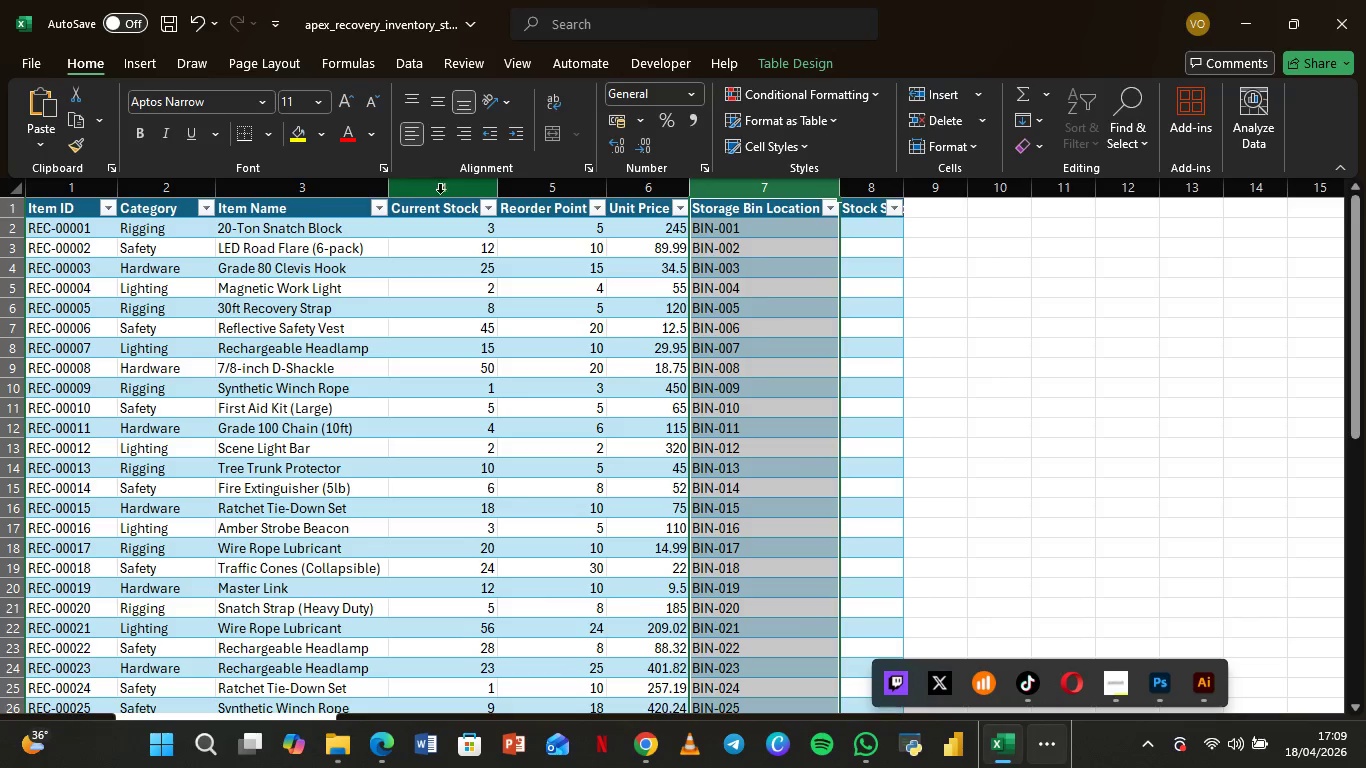 
key(Equal)
 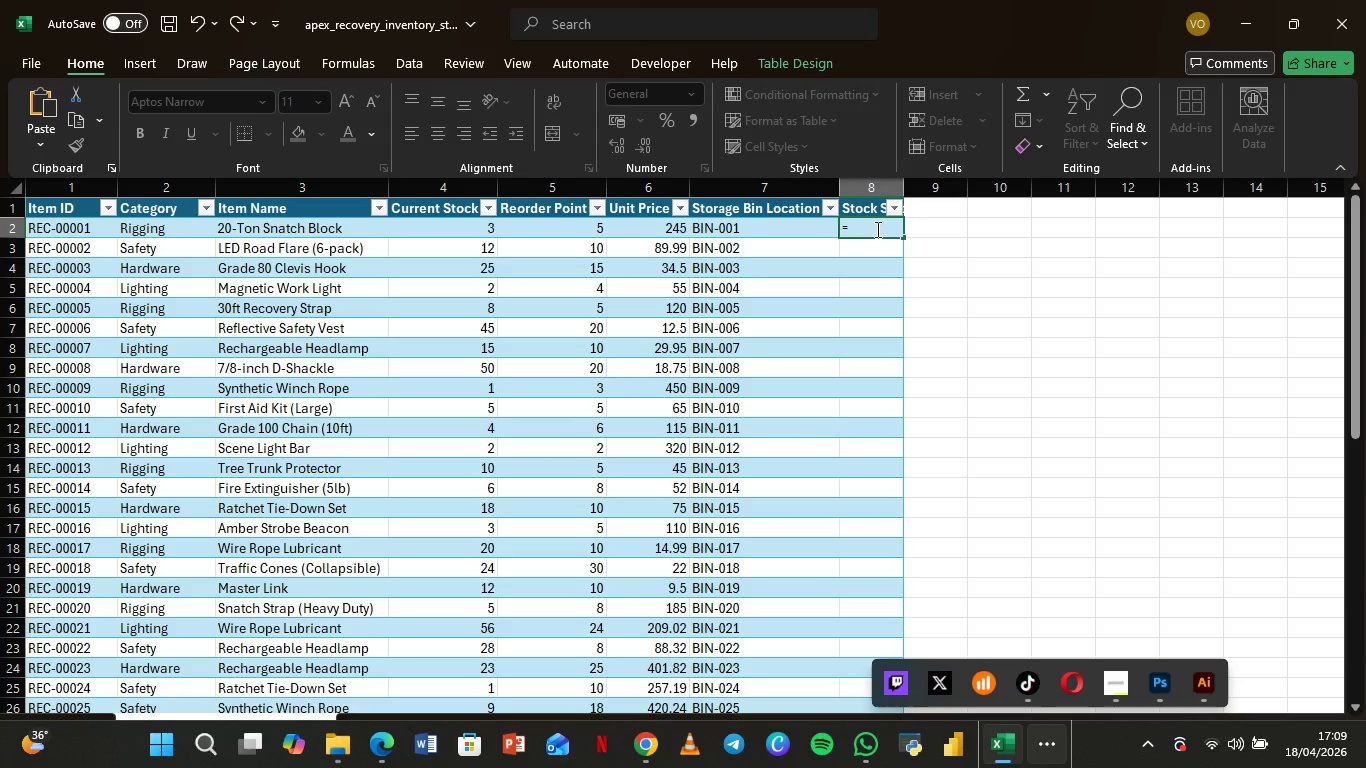 
type(if)
key(Tab)
 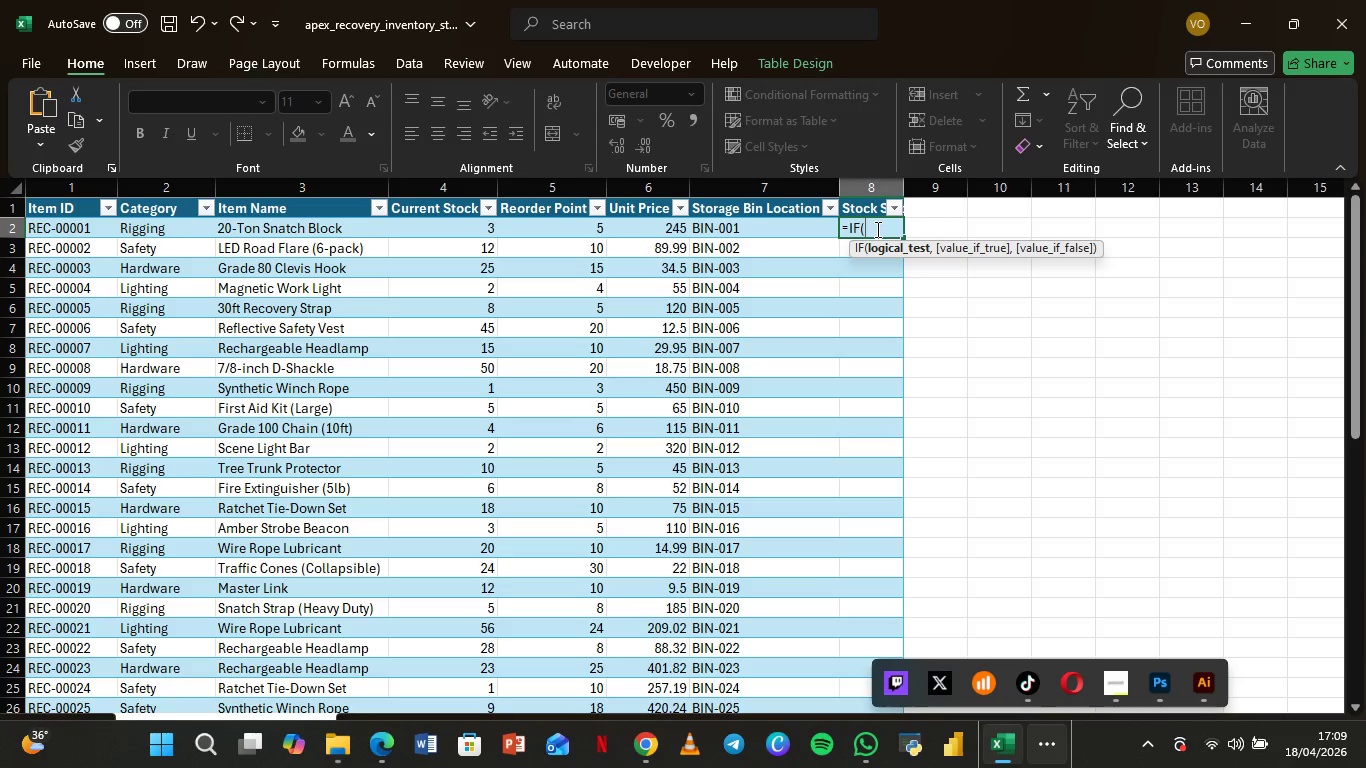 
key(Shift+9)
 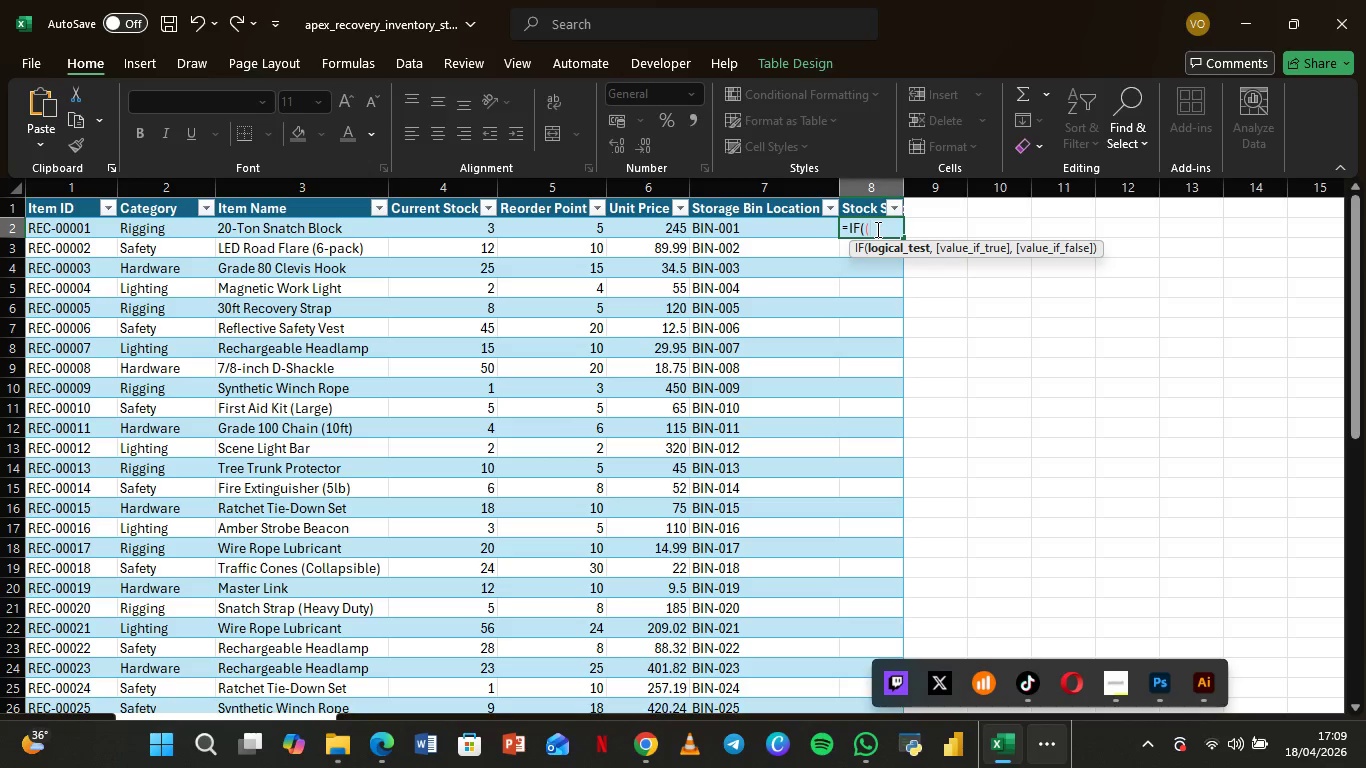 
hold_key(key=ShiftRight, duration=0.73)
 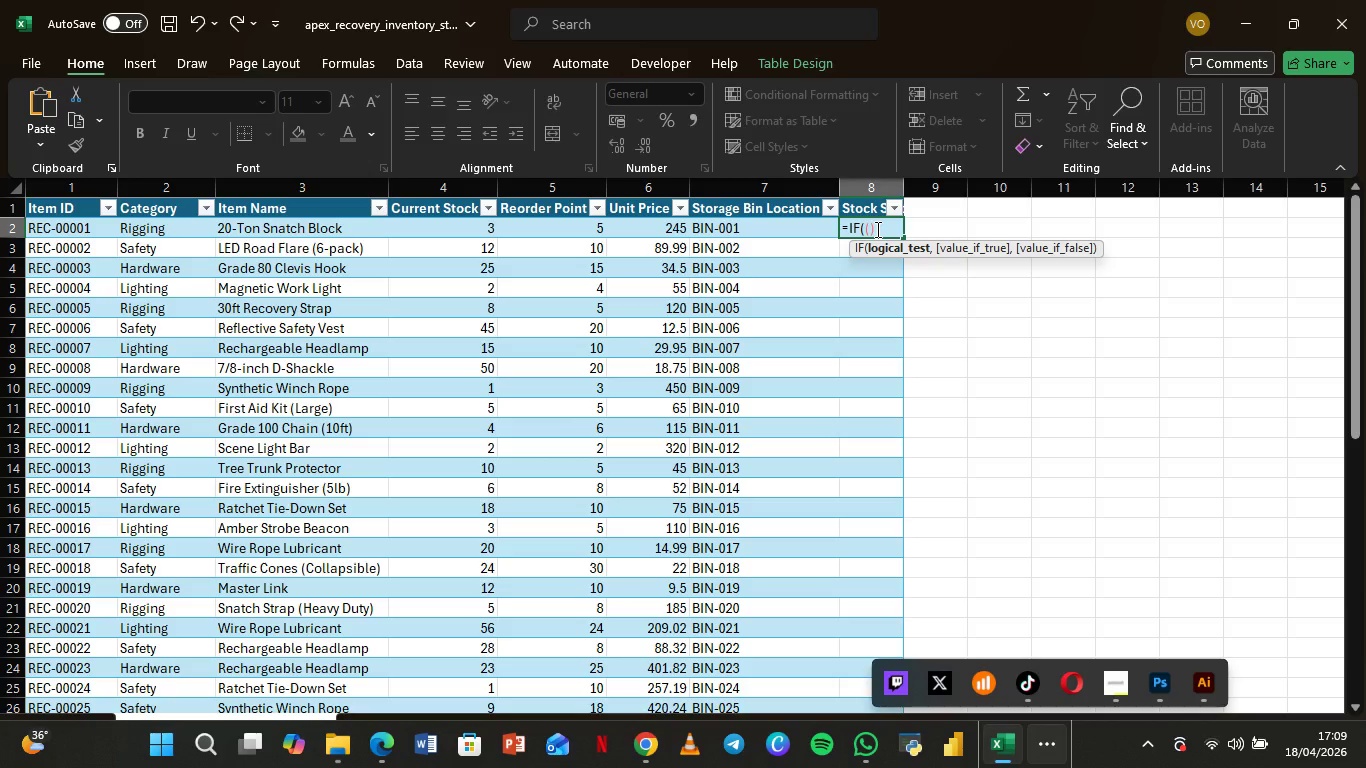 
key(0)
 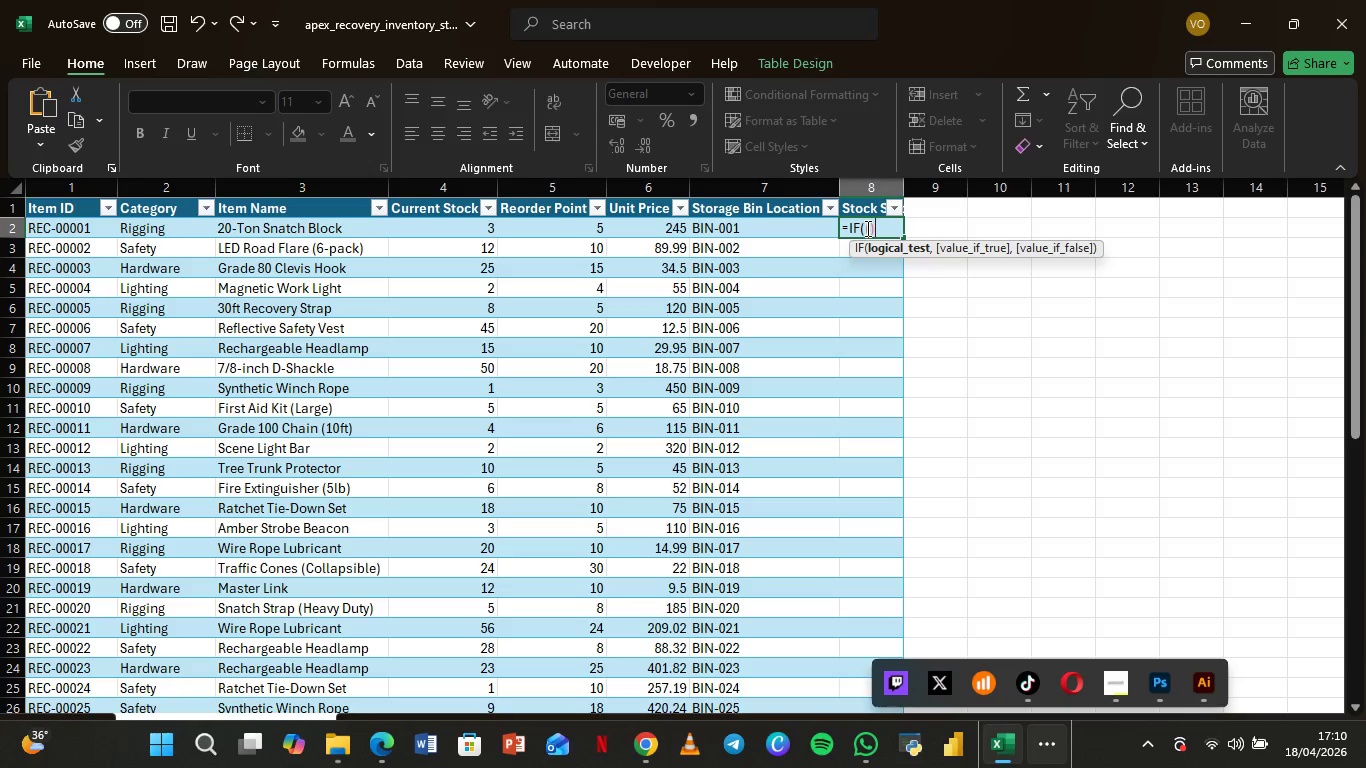 
wait(5.45)
 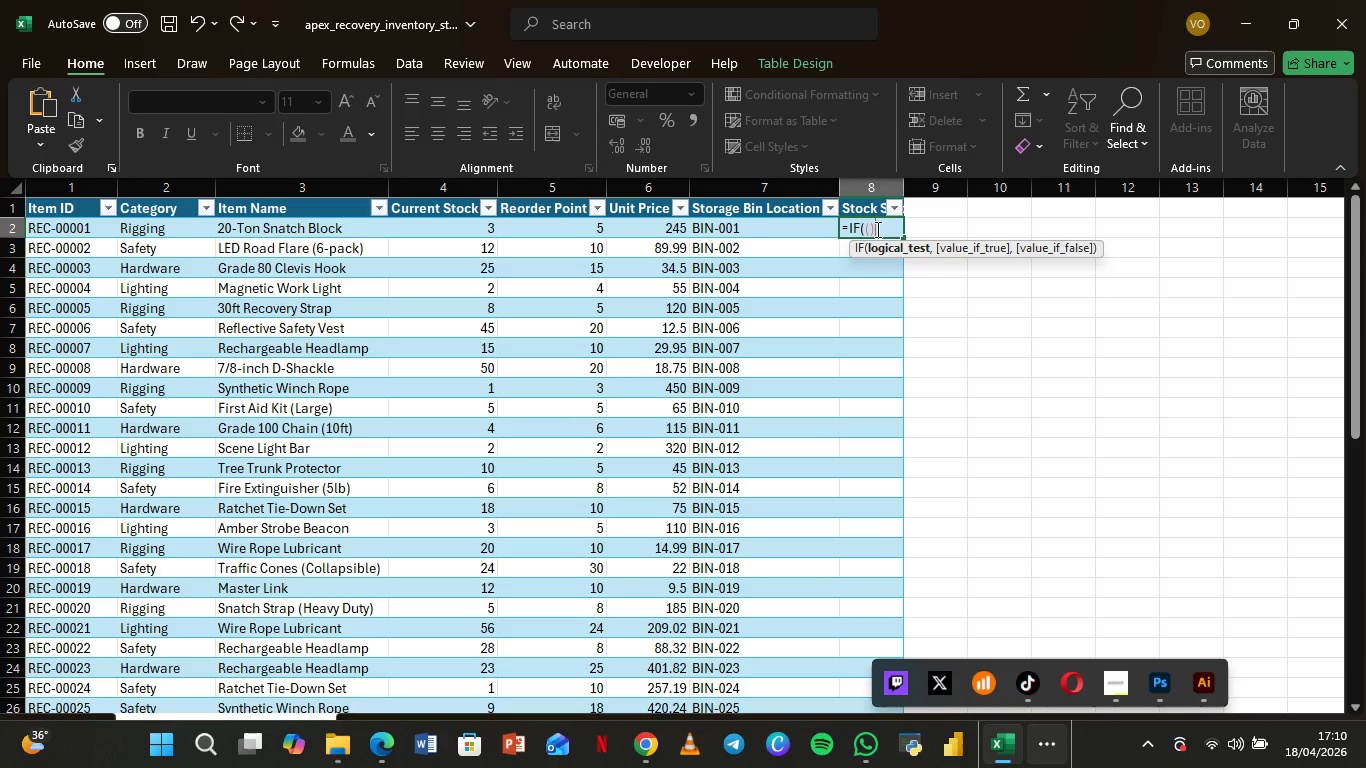 
left_click([867, 227])
 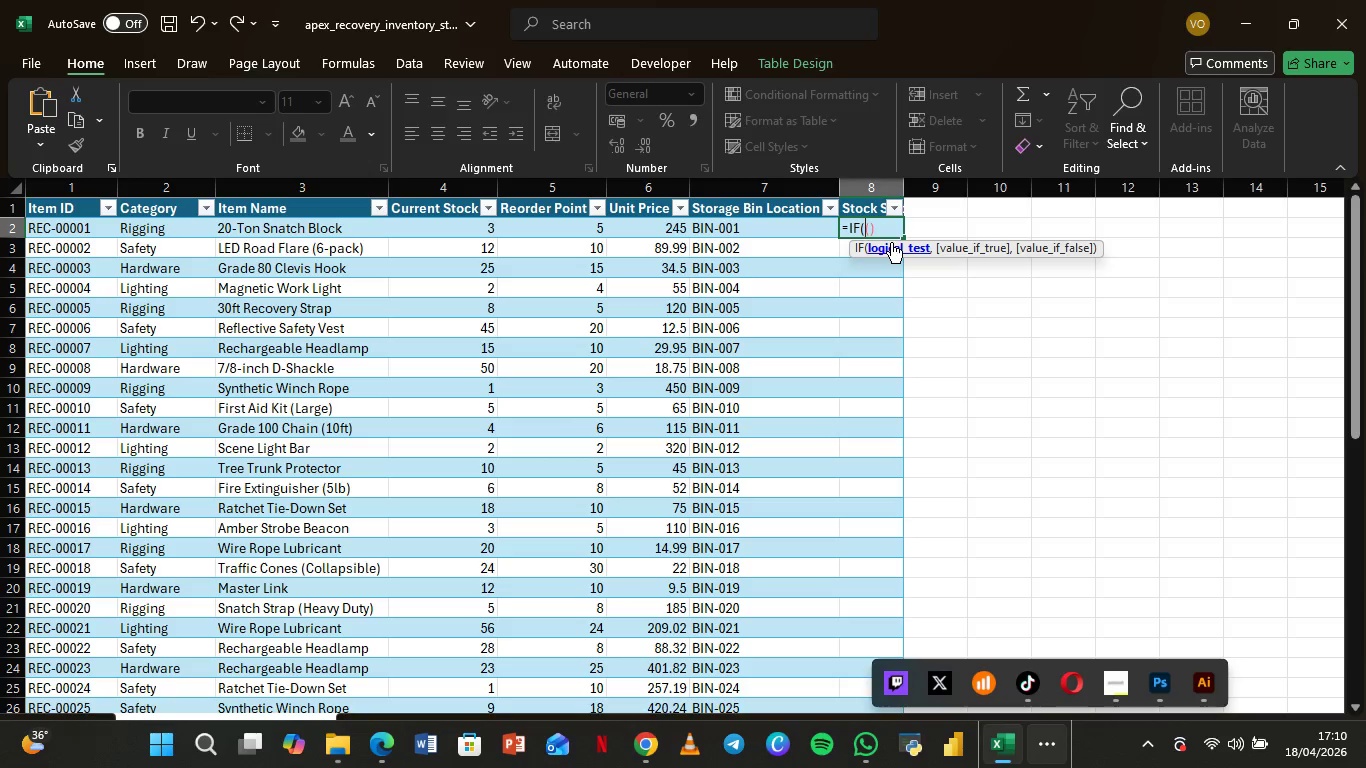 
wait(9.78)
 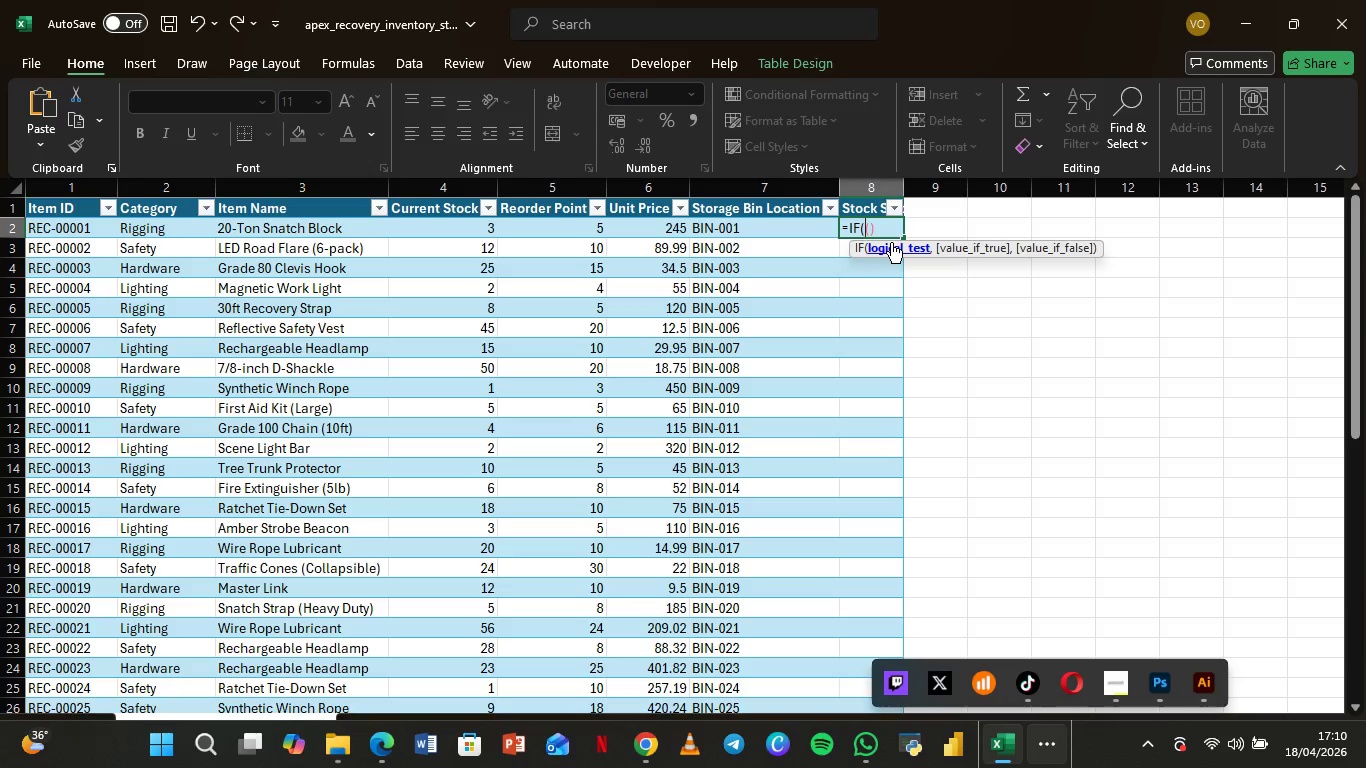 
key(Backspace)
 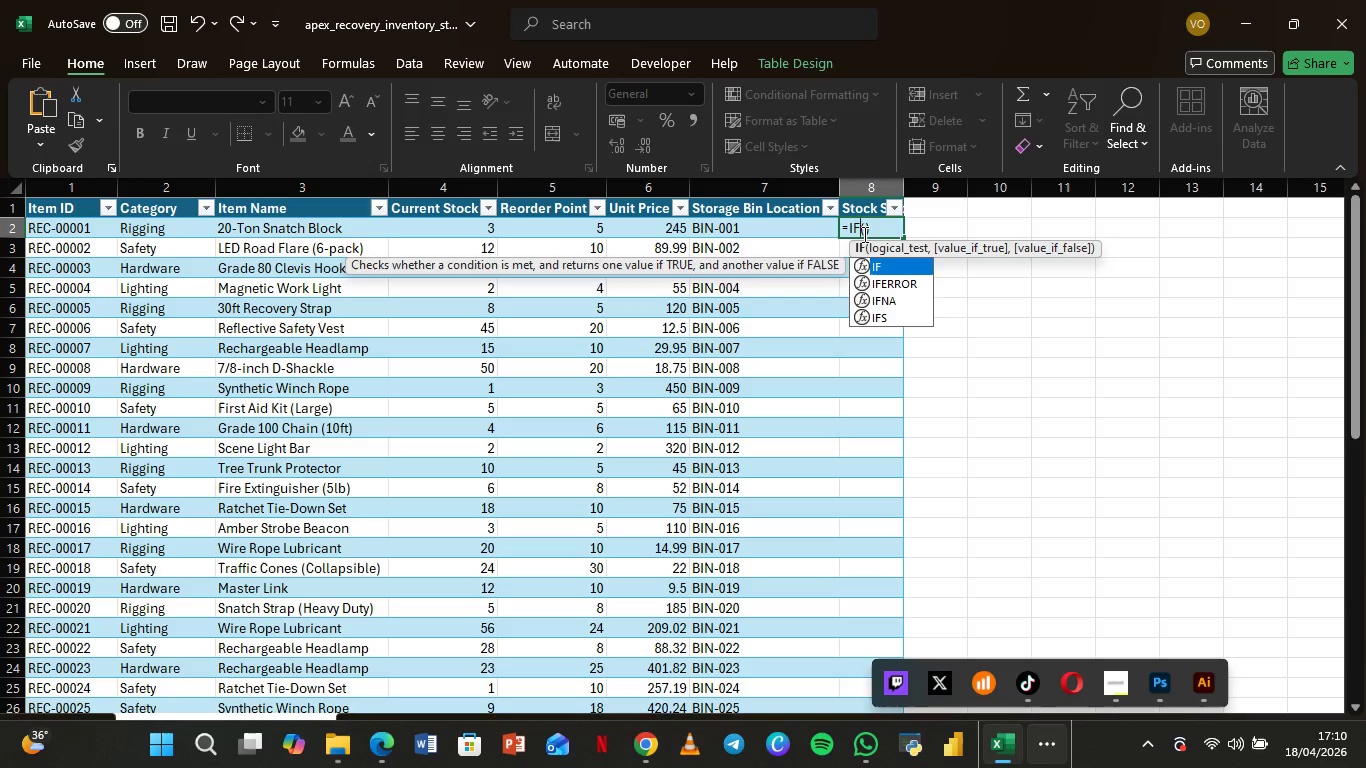 
left_click([865, 230])
 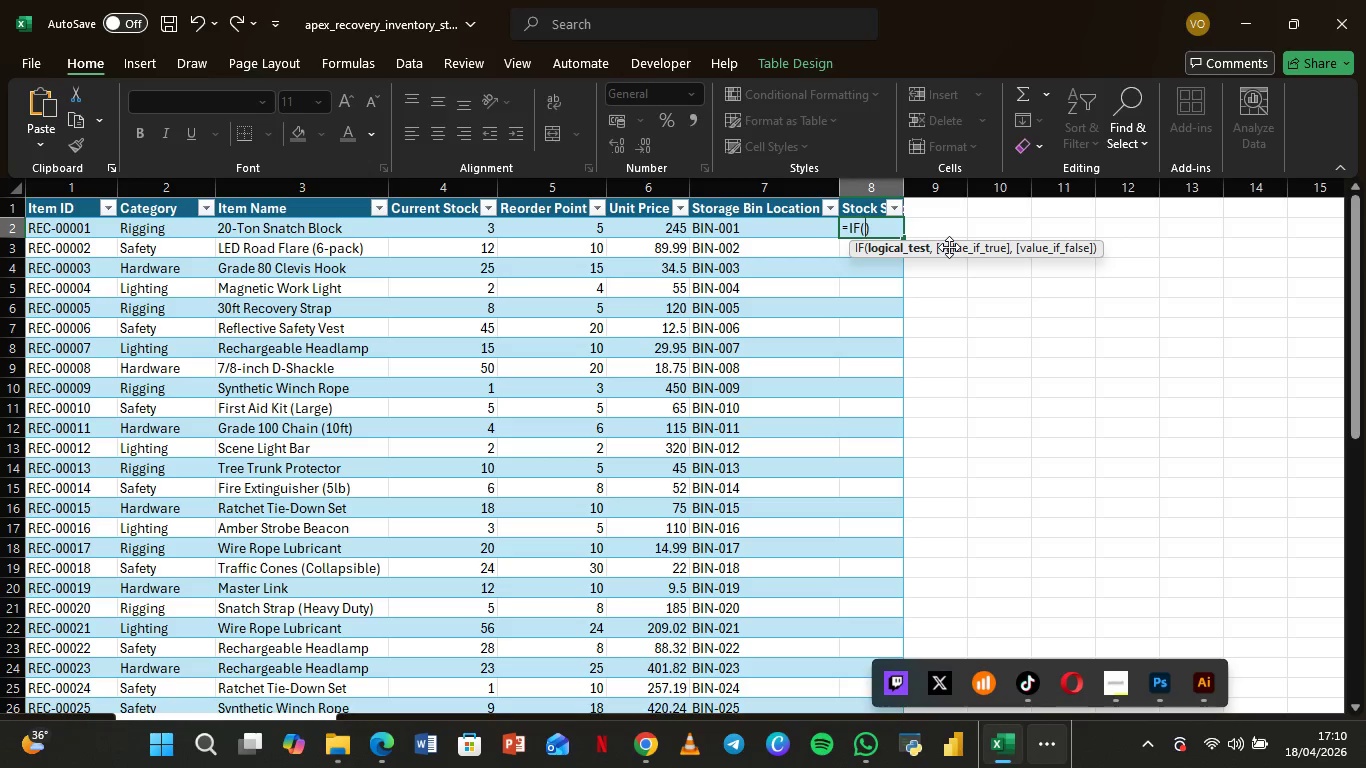 
key(BracketLeft)
 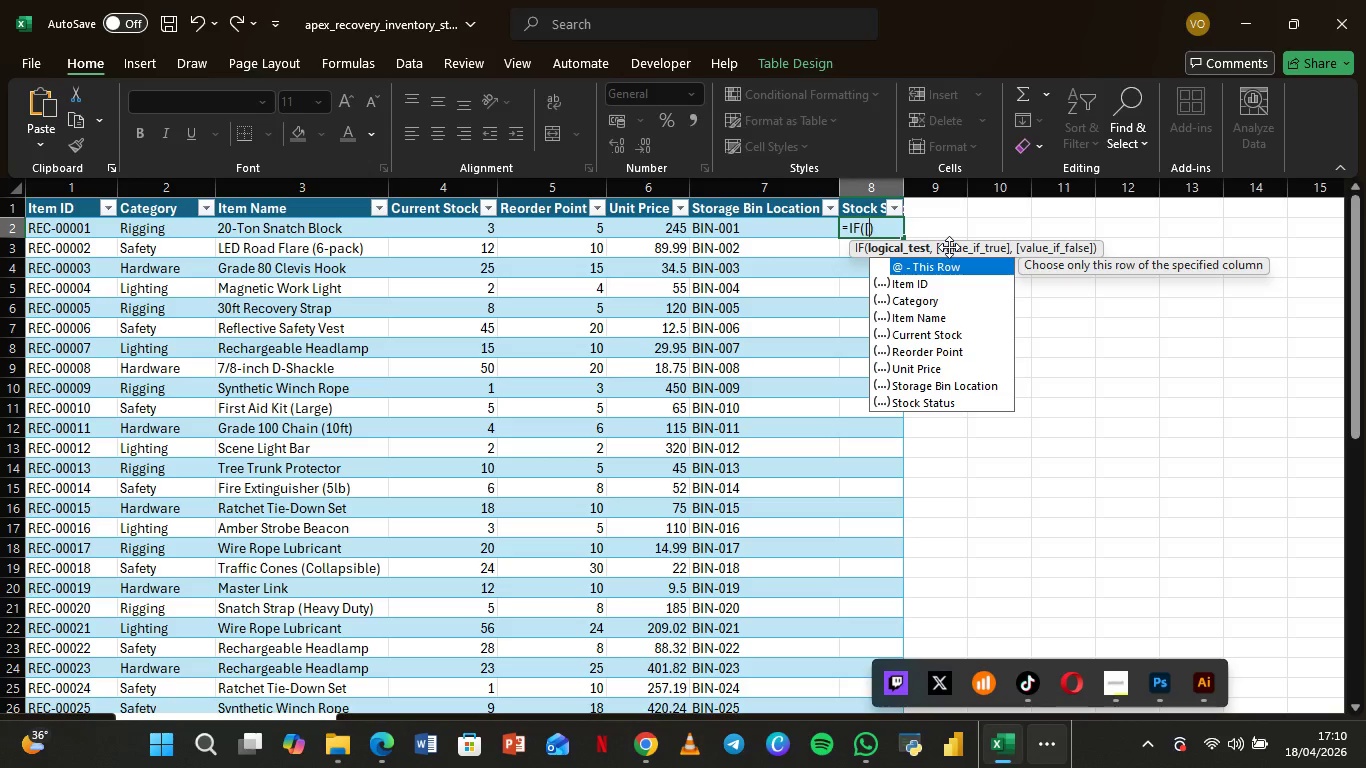 
wait(5.55)
 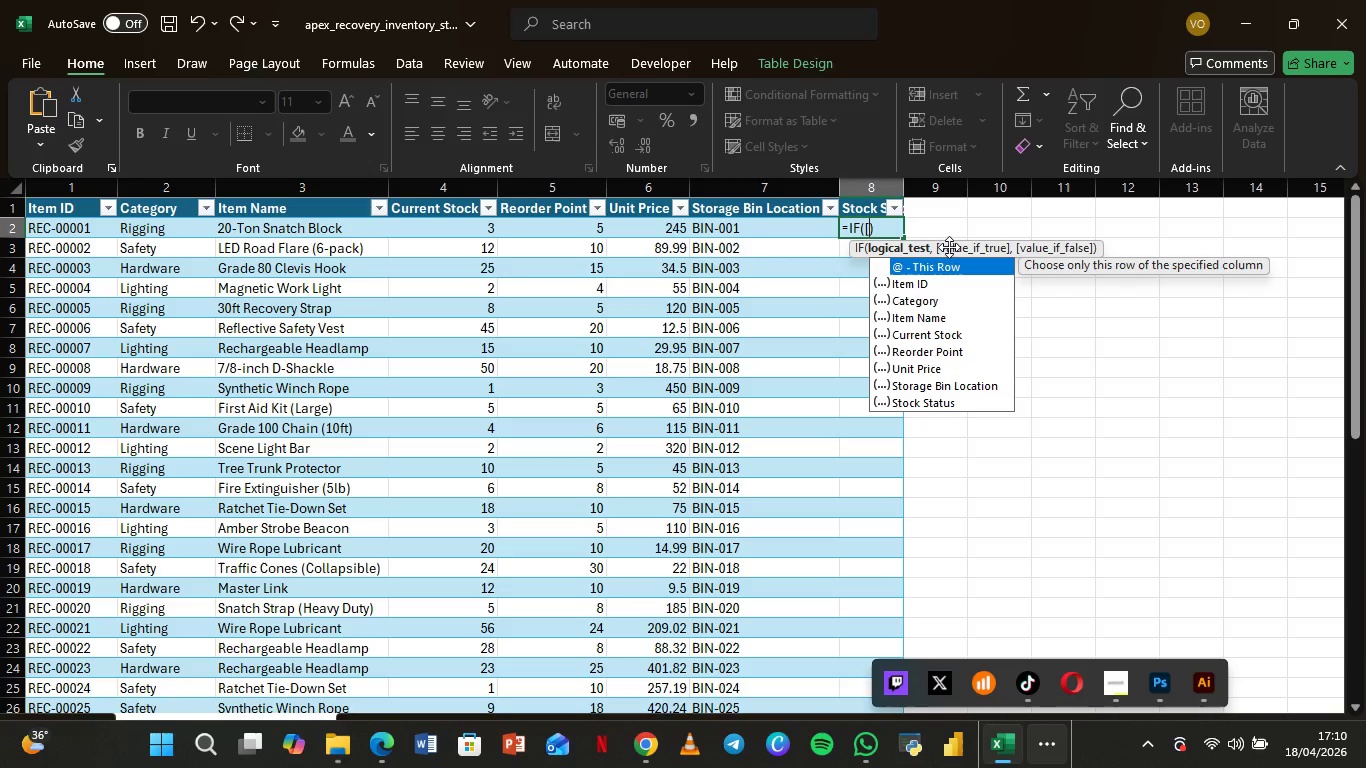 
key(Shift+2)
 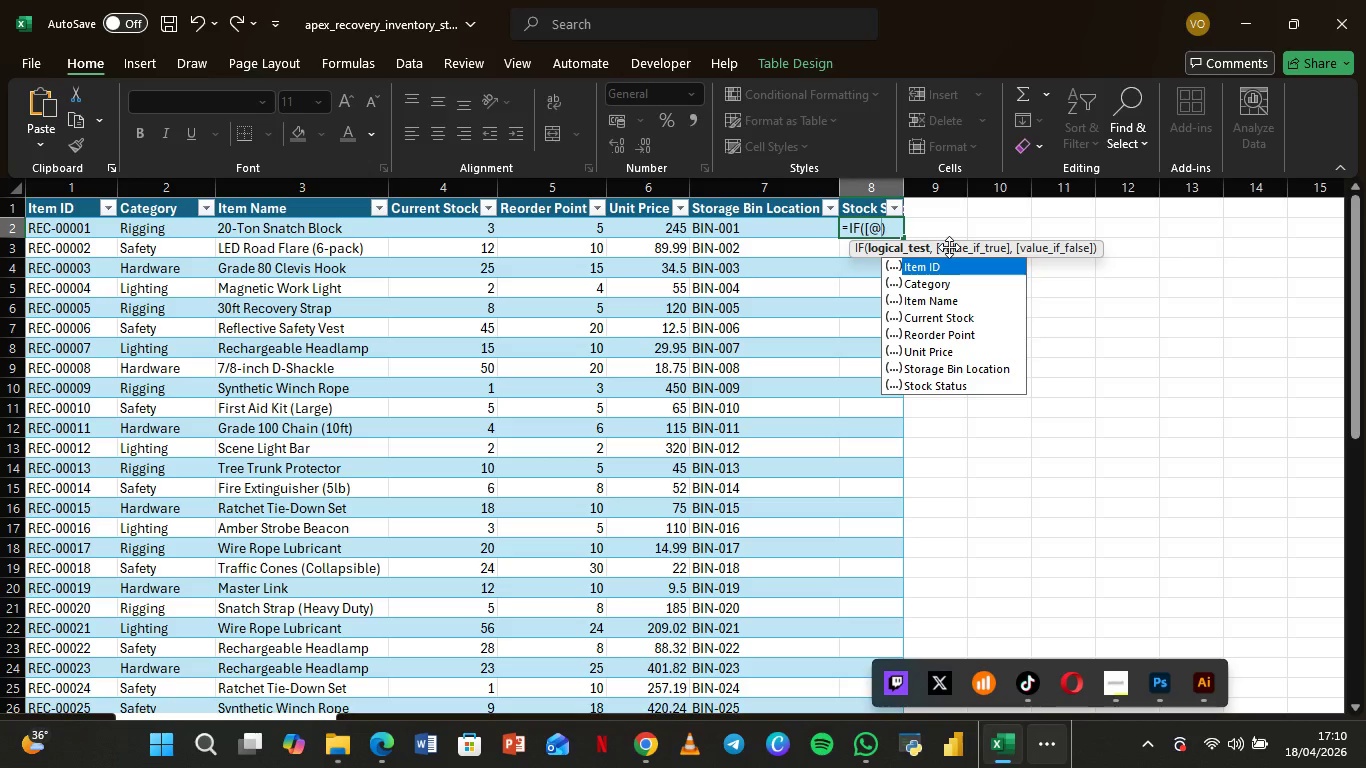 
wait(10.98)
 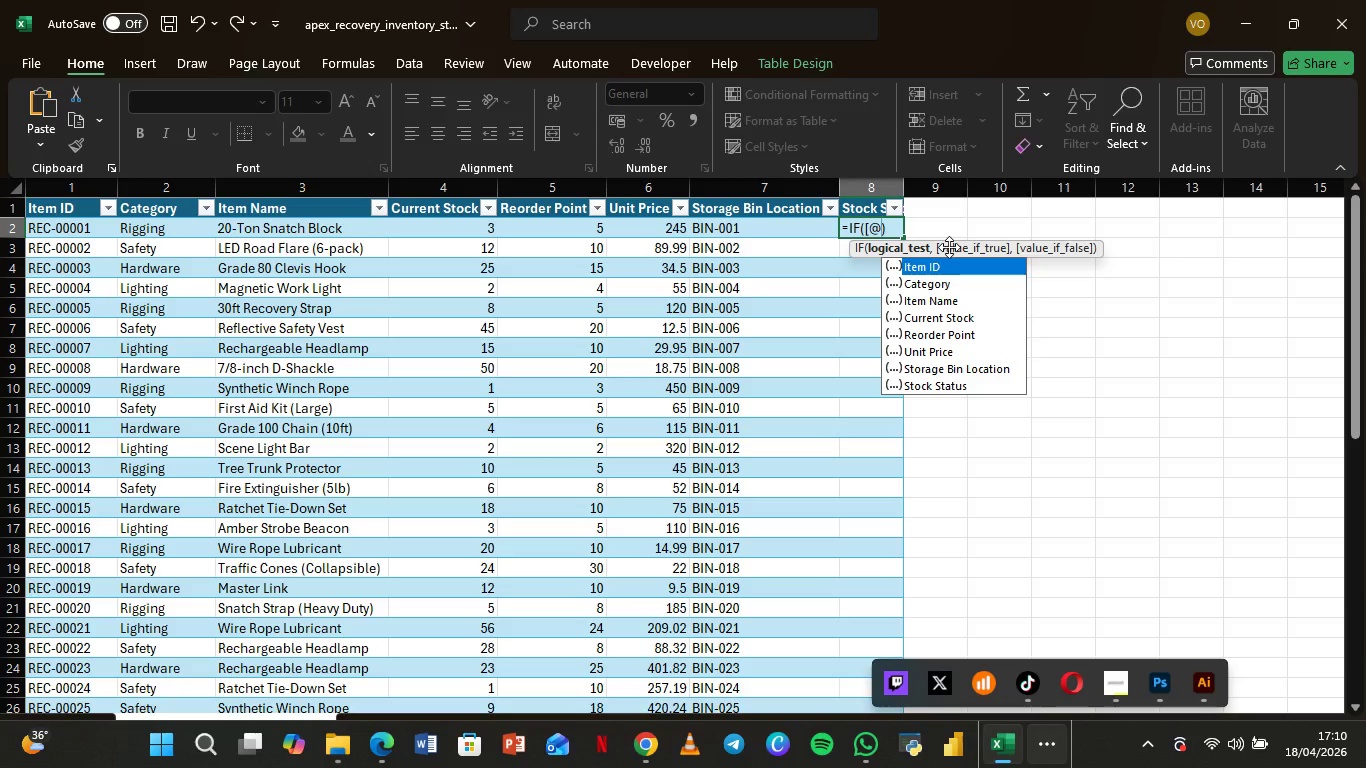 
left_click([919, 316])
 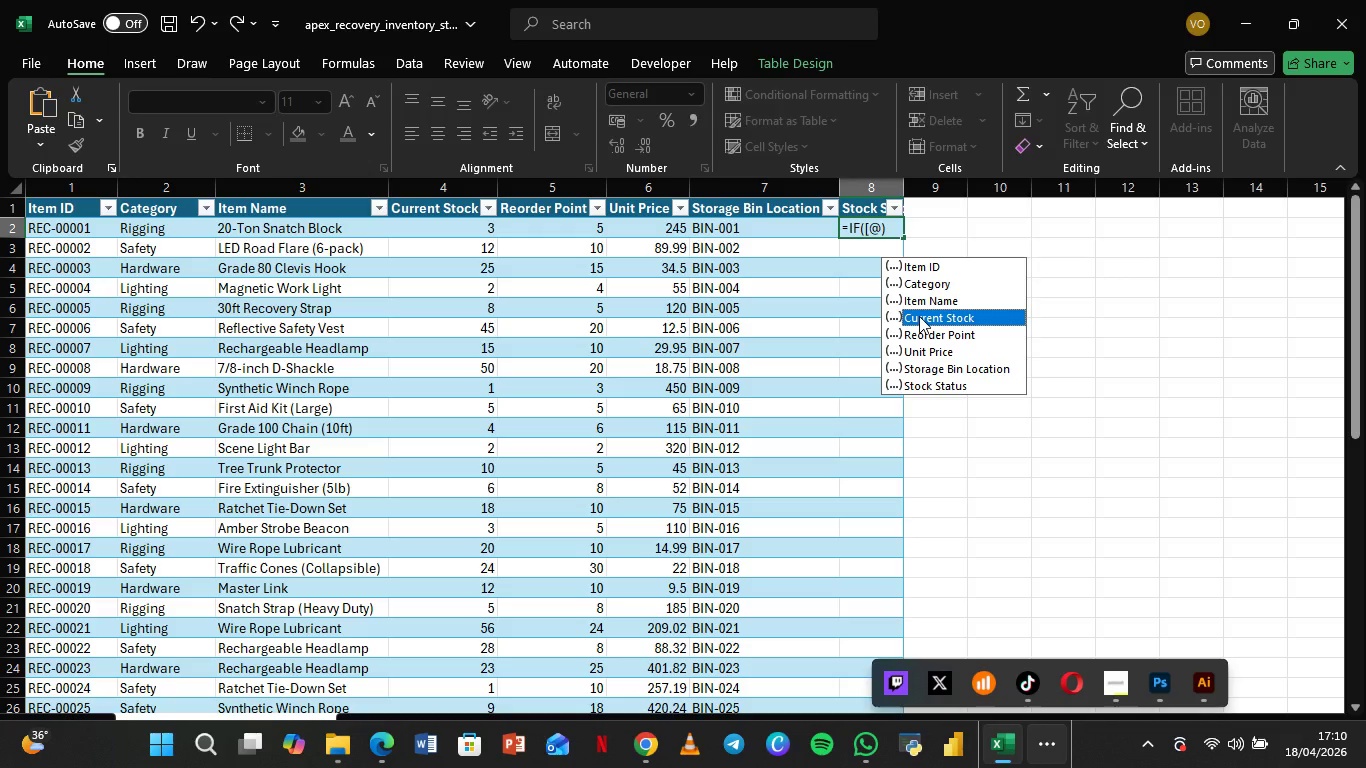 
key(Tab)
 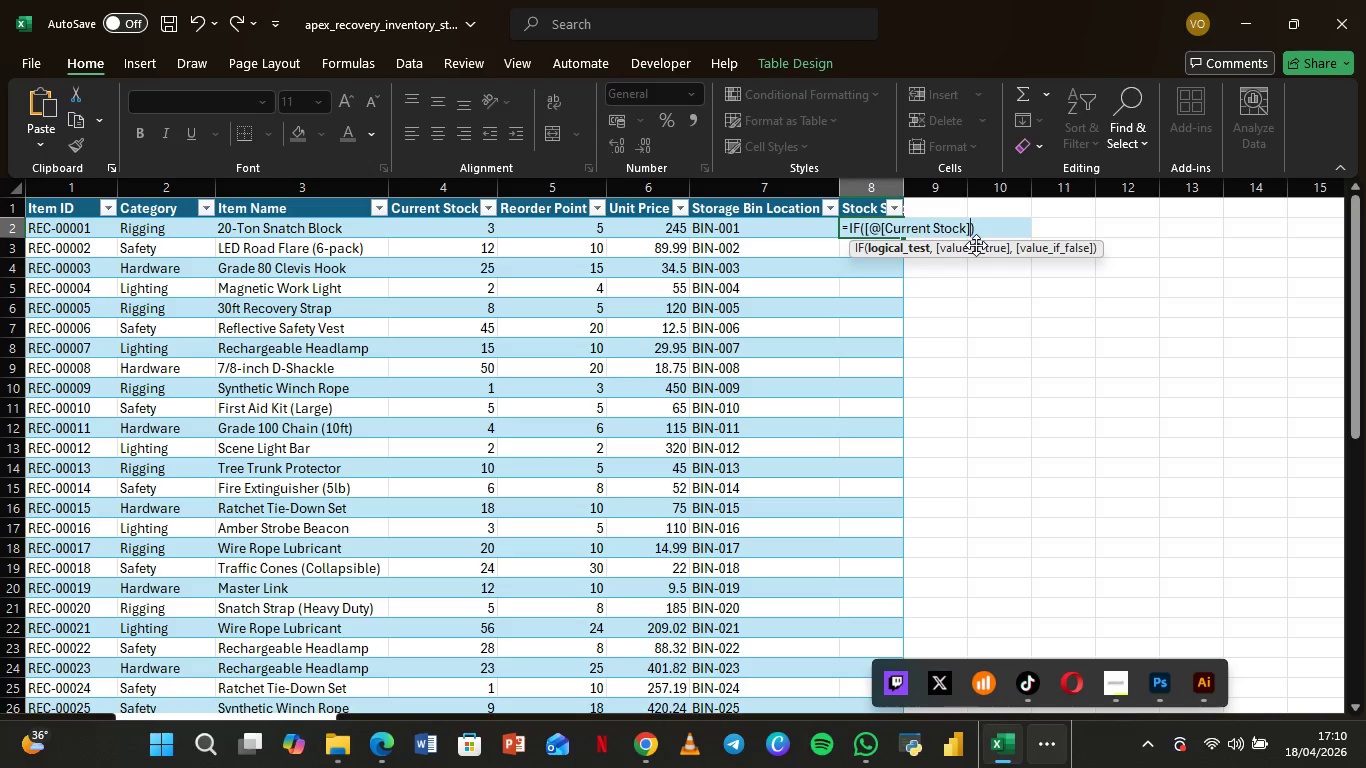 
wait(7.22)
 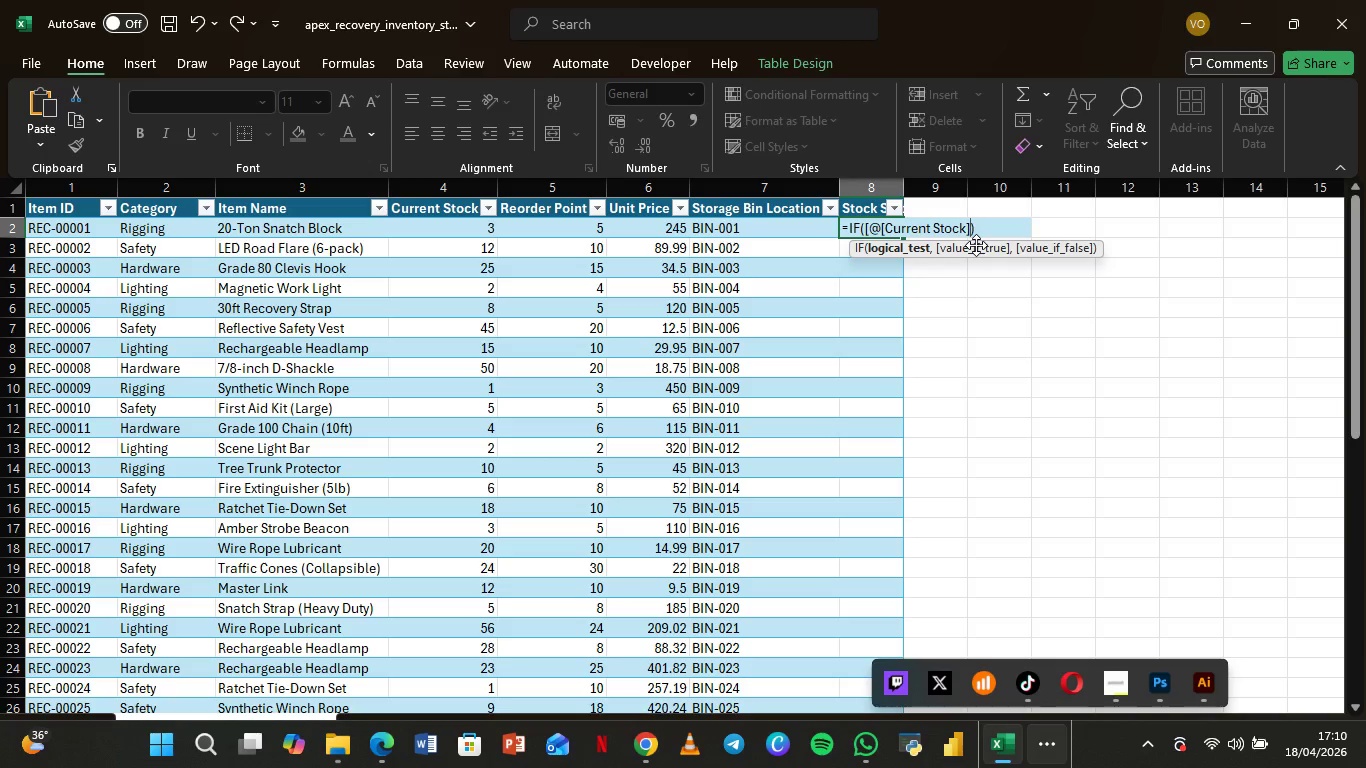 
hold_key(key=ShiftRight, duration=3.0)
 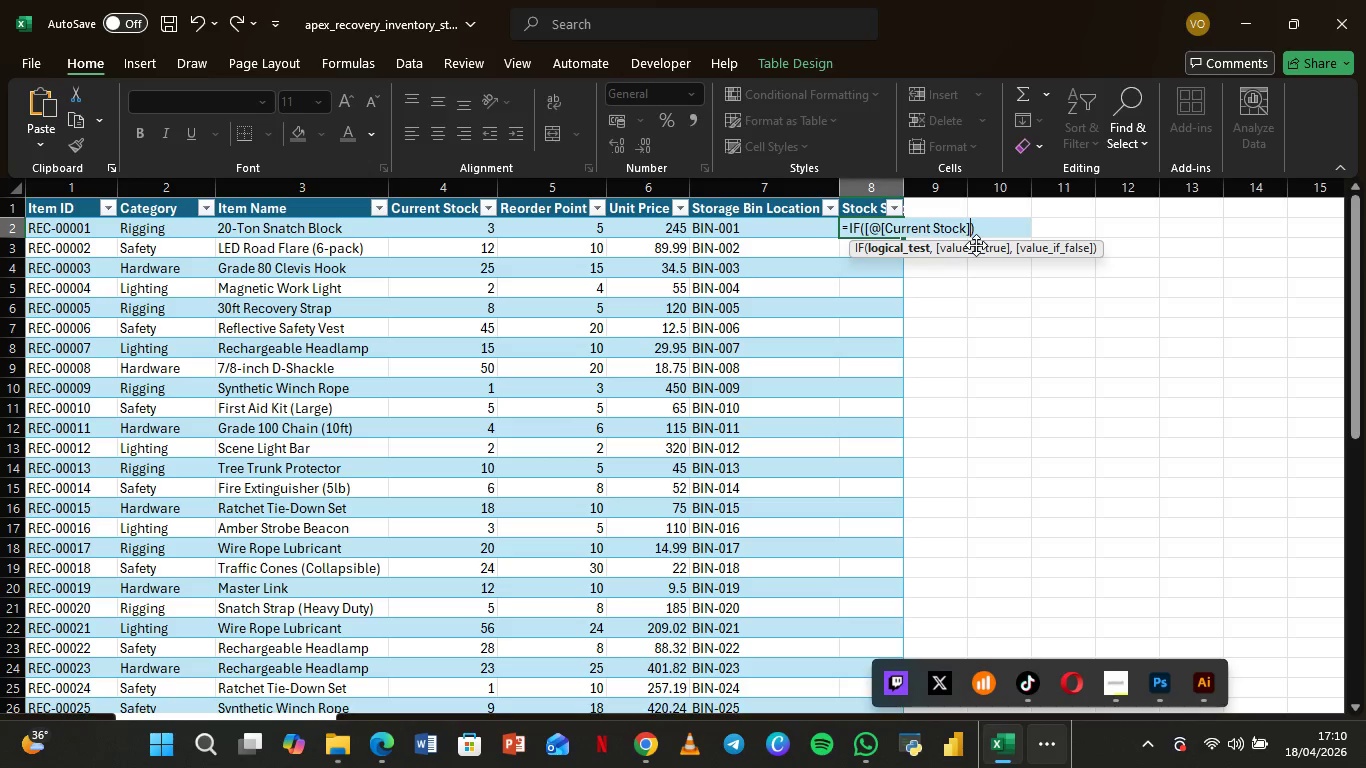 
key(BracketRight)
 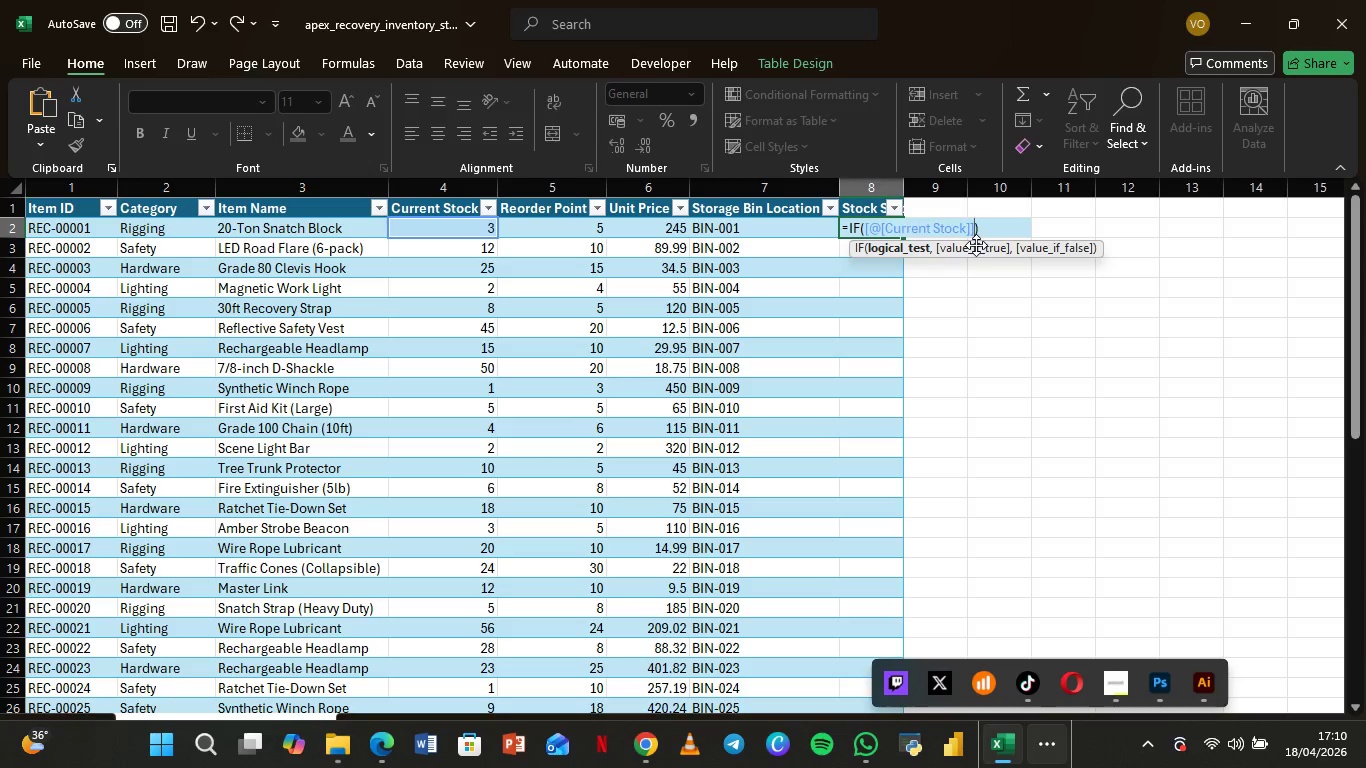 
key(Shift+Comma)
 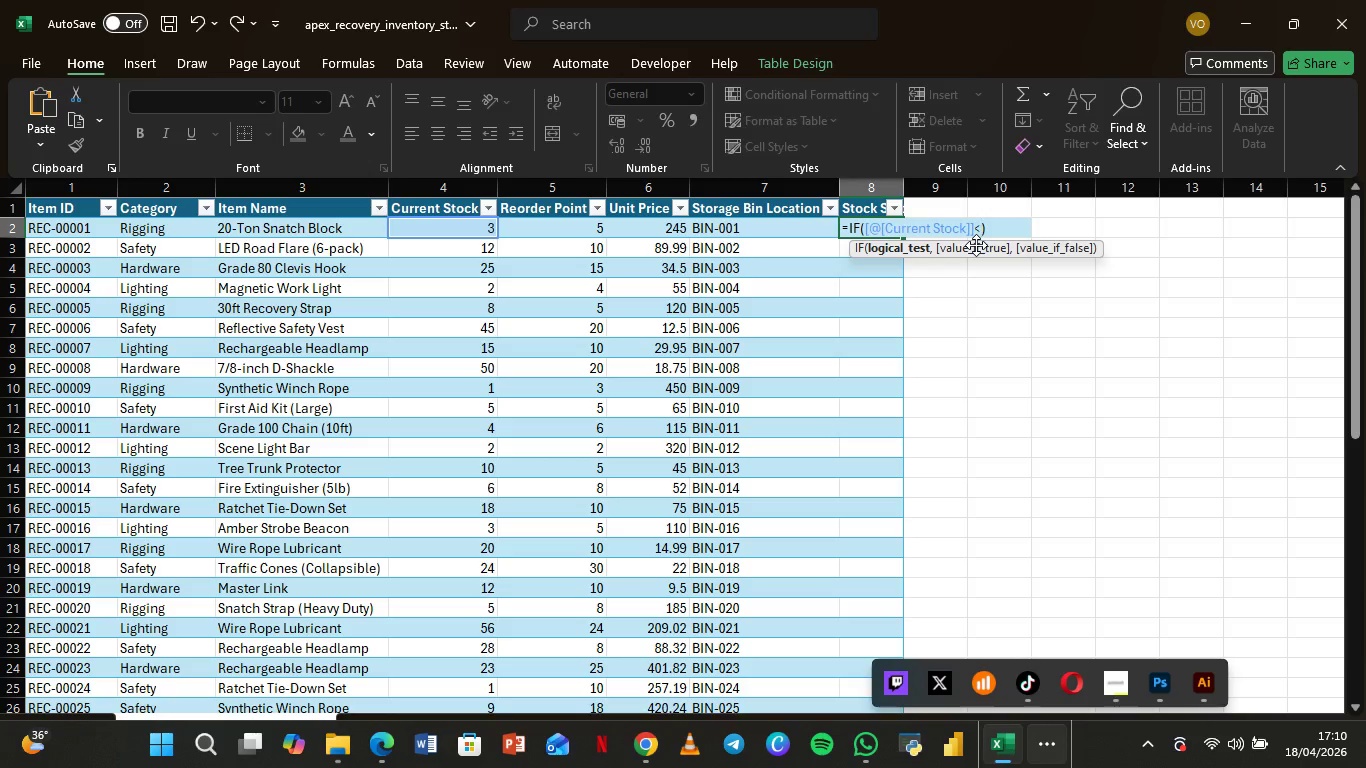 
key(Equal)
 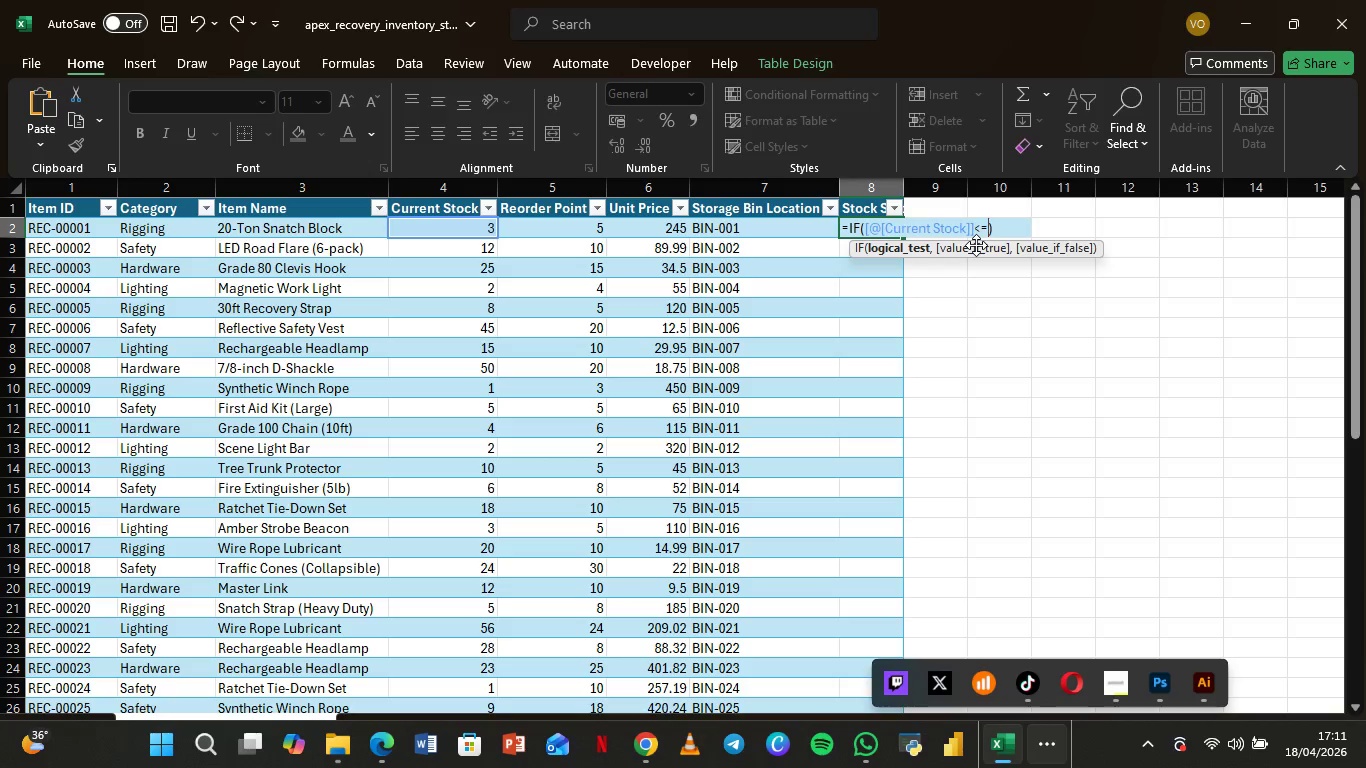 
key(BracketLeft)
 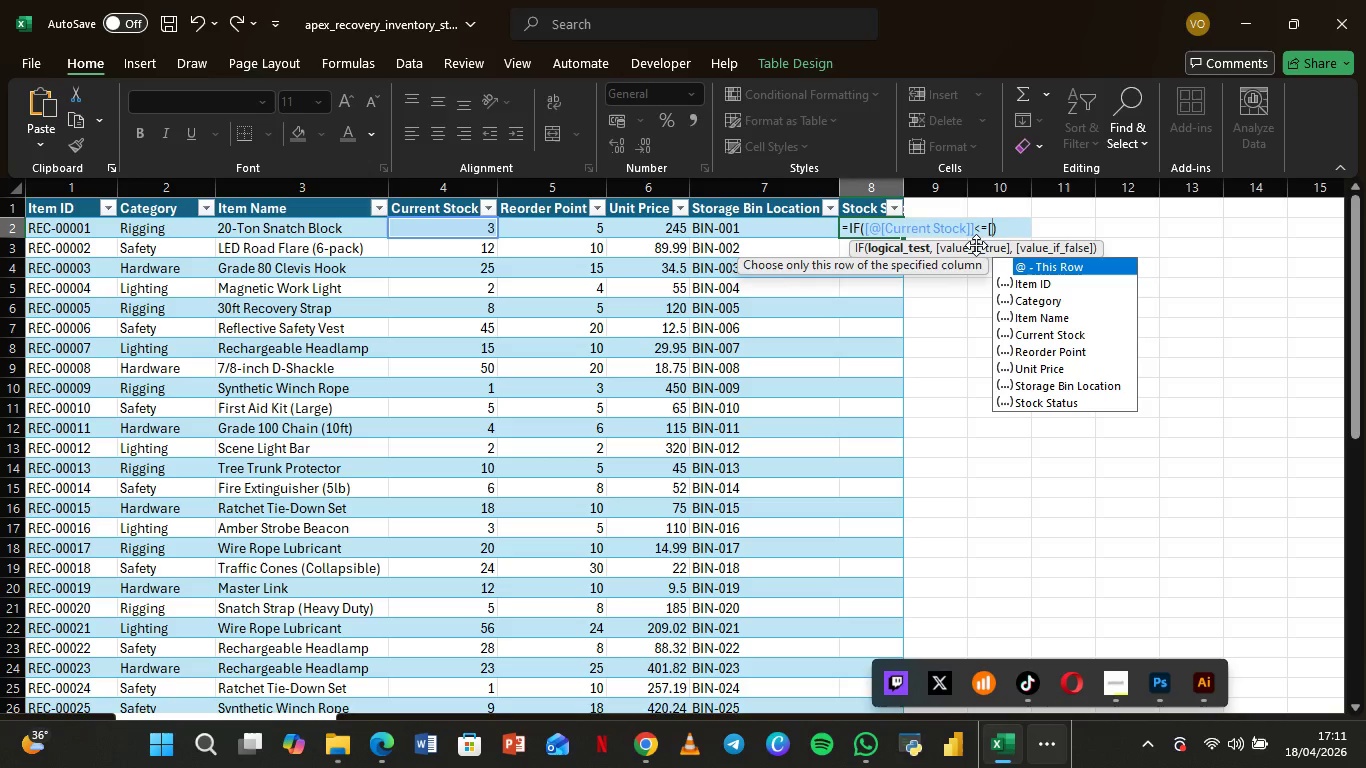 
wait(5.39)
 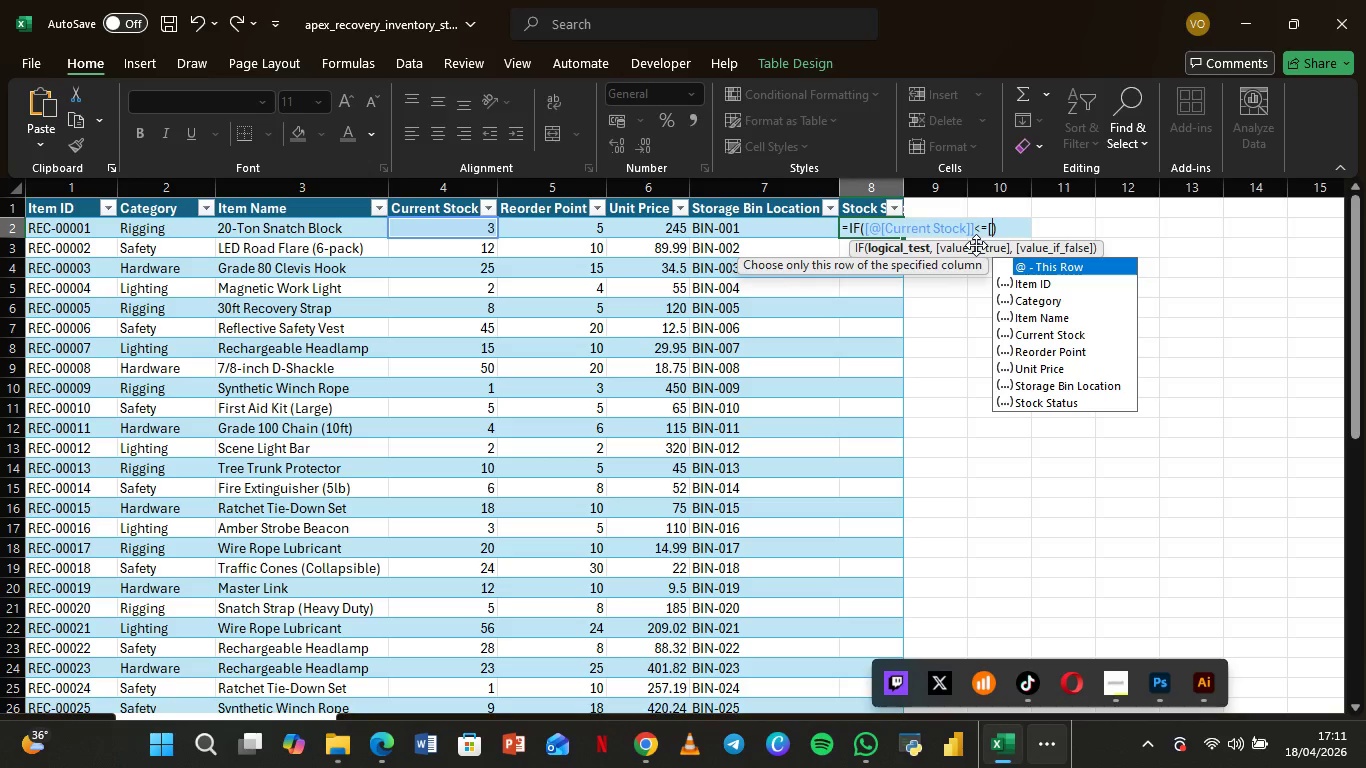 
key(Shift+2)
 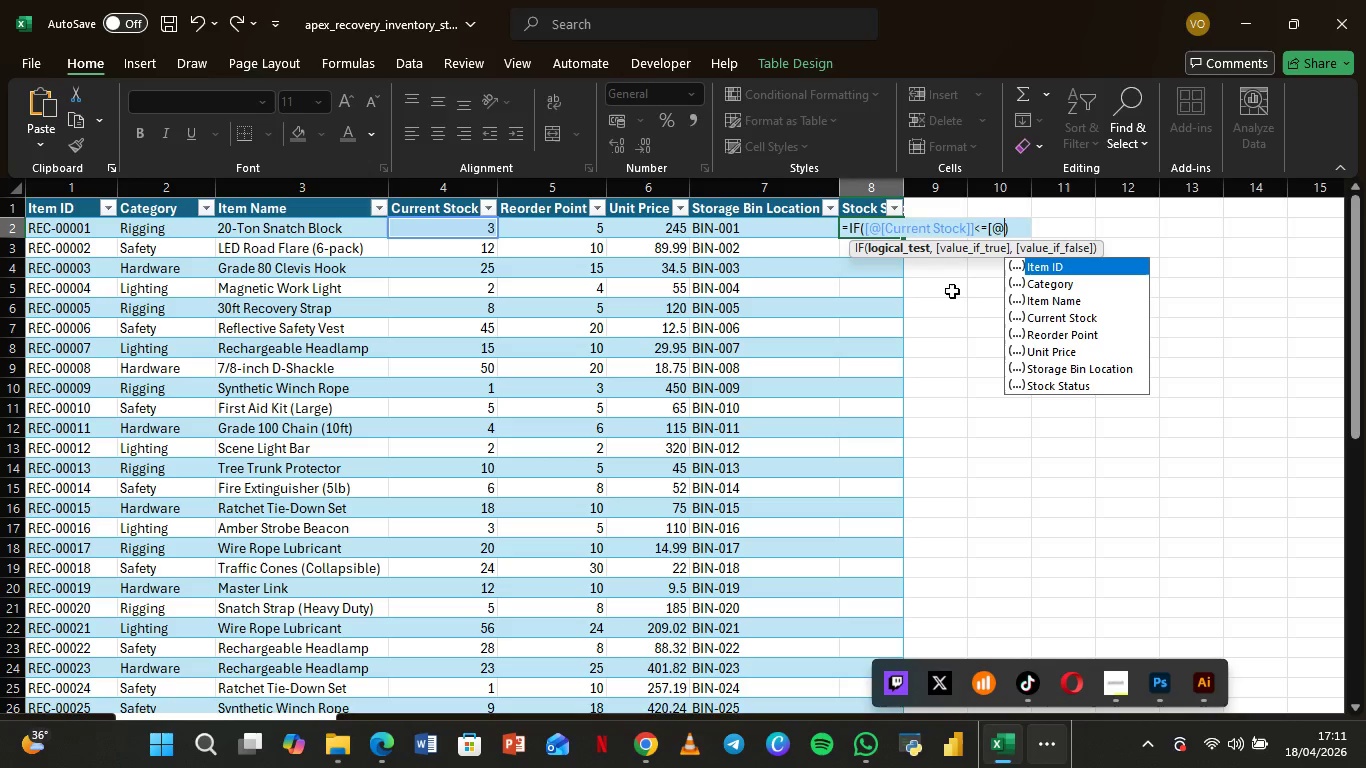 
left_click([1073, 332])
 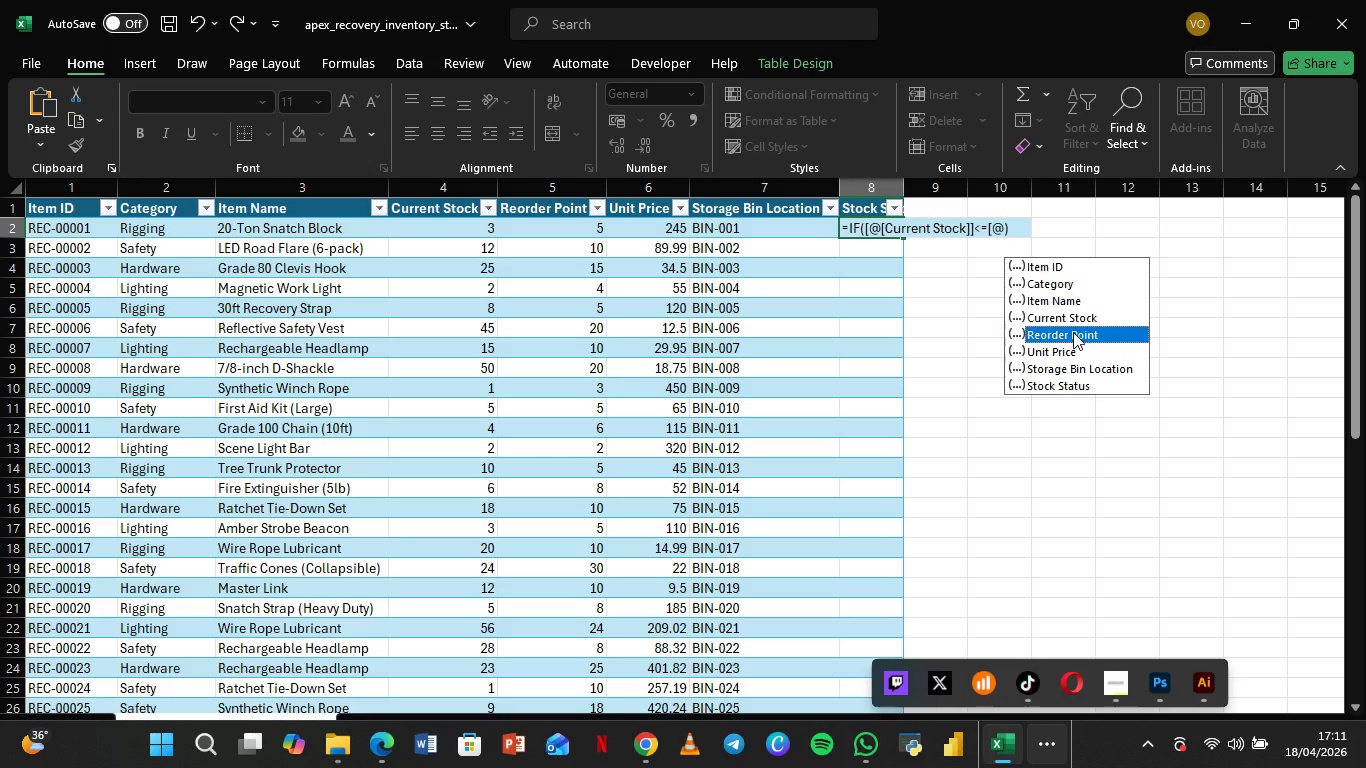 
key(Tab)
 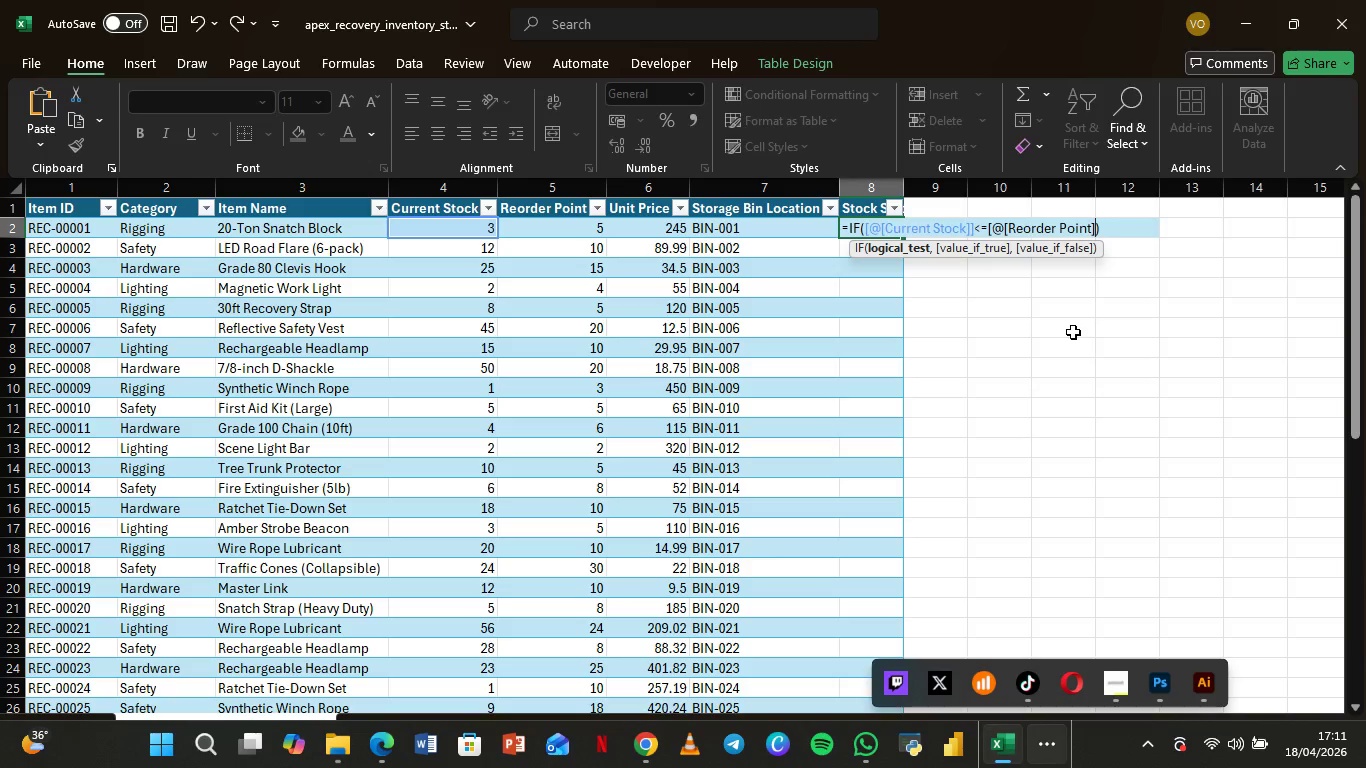 
key(BracketRight)
 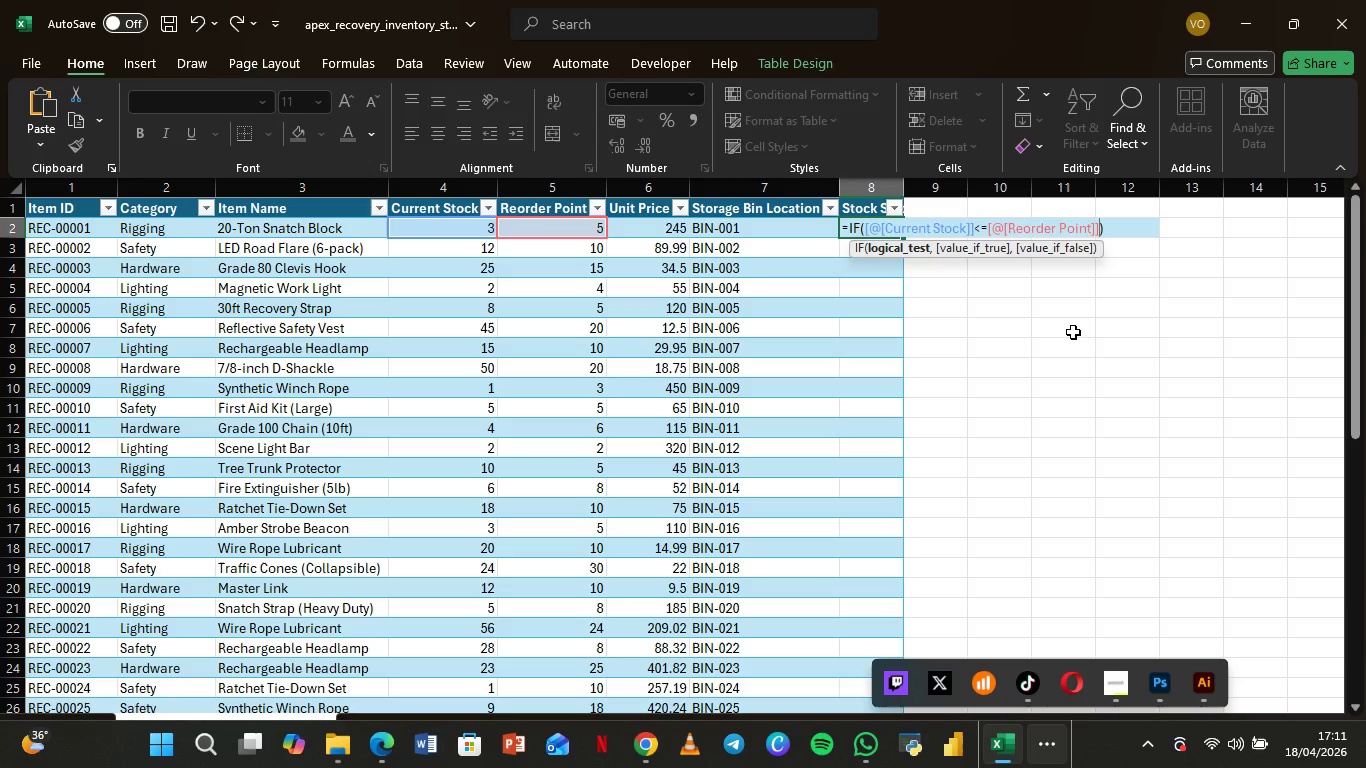 
wait(10.08)
 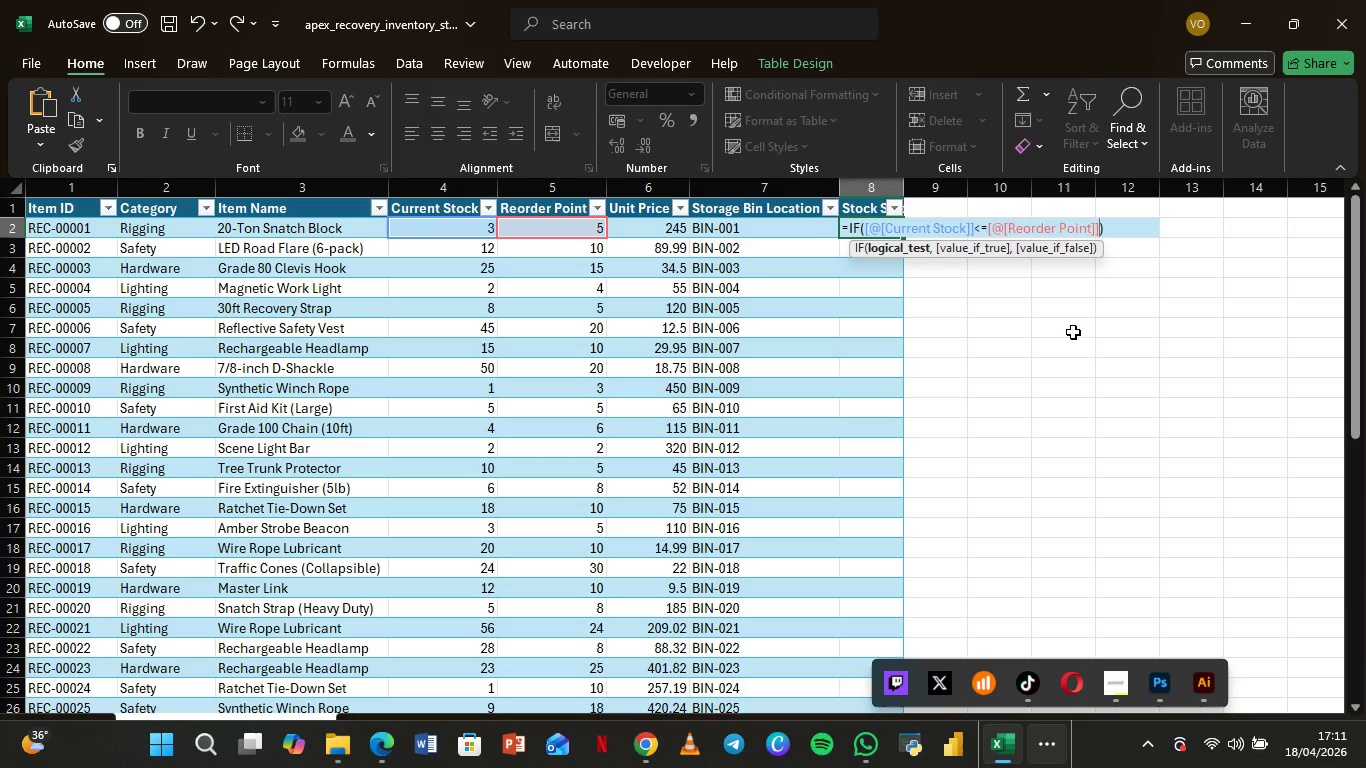 
type(, "RECO)
 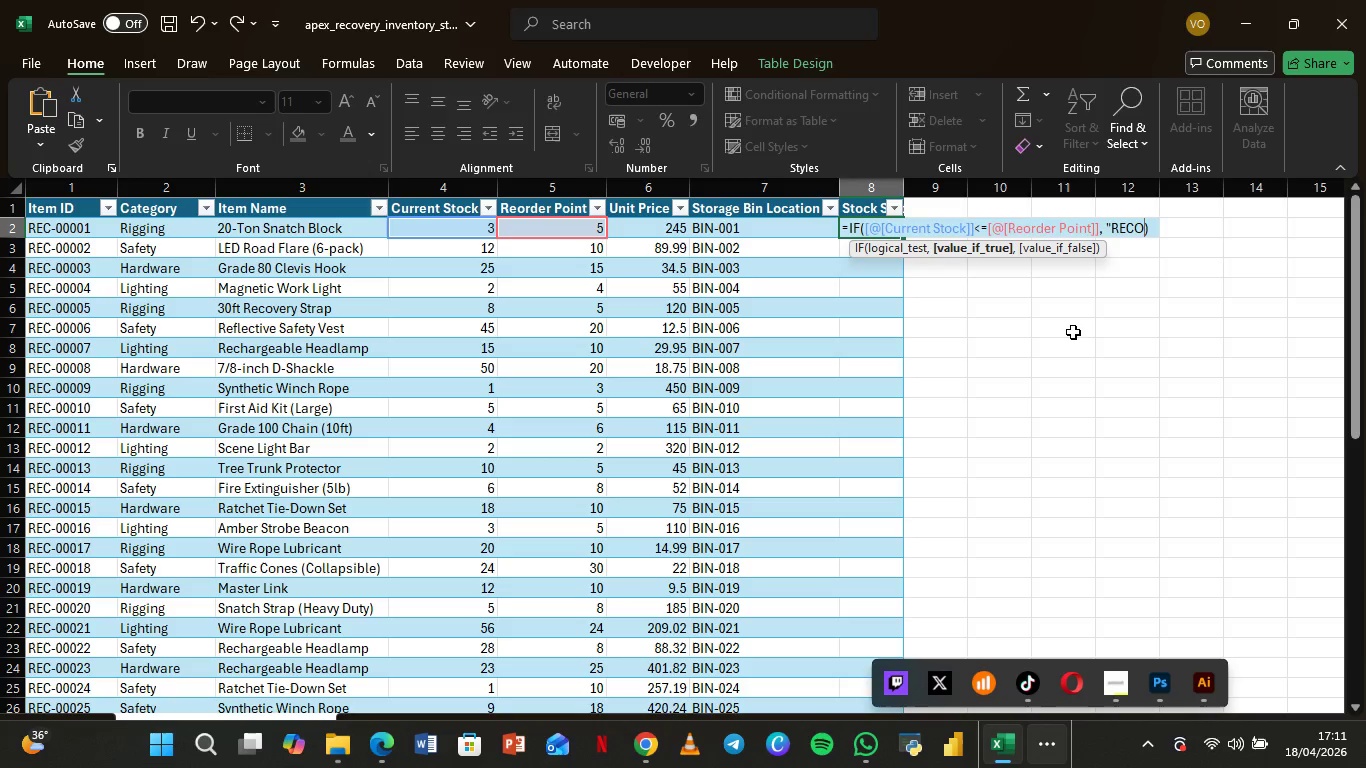 
key(Backspace)
key(Backspace)
key(Backspace)
type(ecorder)
key(Backspace)
key(Backspace)
key(Backspace)
type(ded)
key(Backspace)
type(r", )
 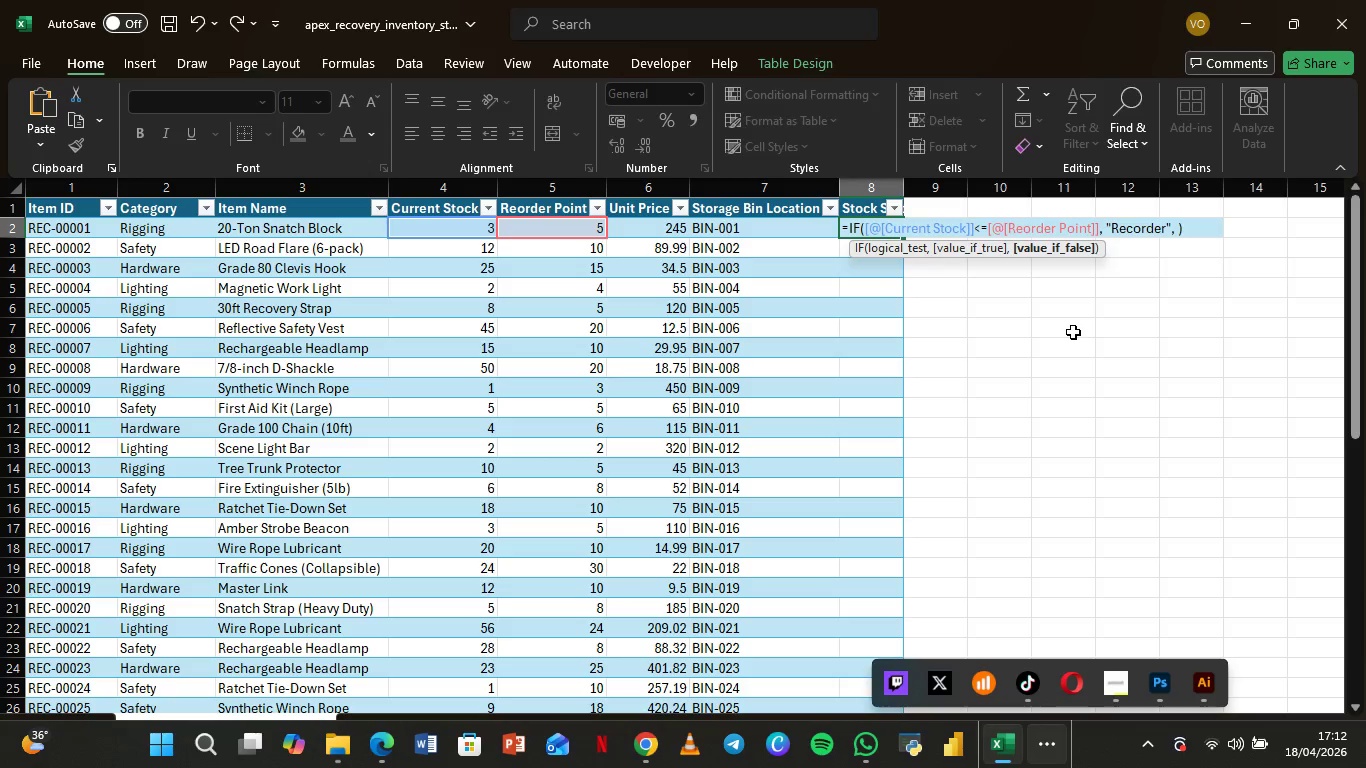 
key(Shift+Quote)
 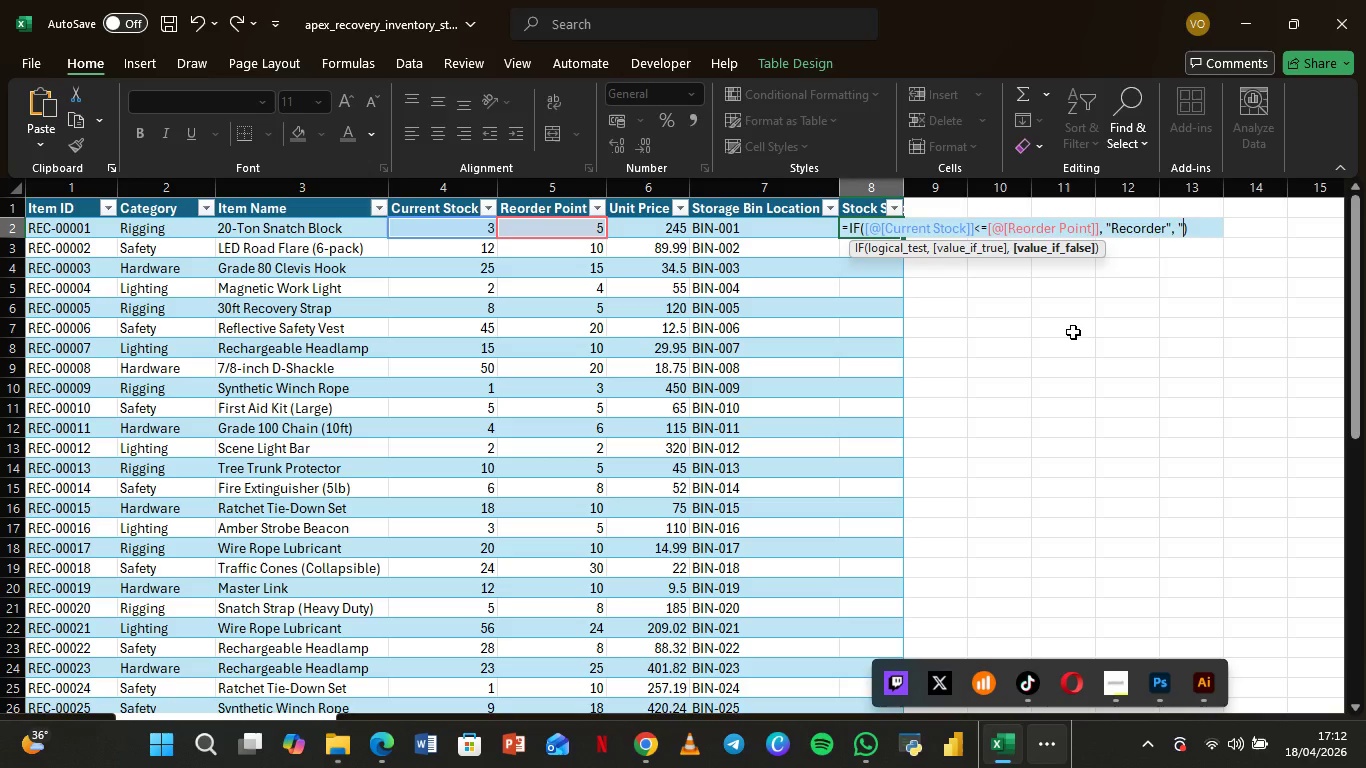 
wait(5.84)
 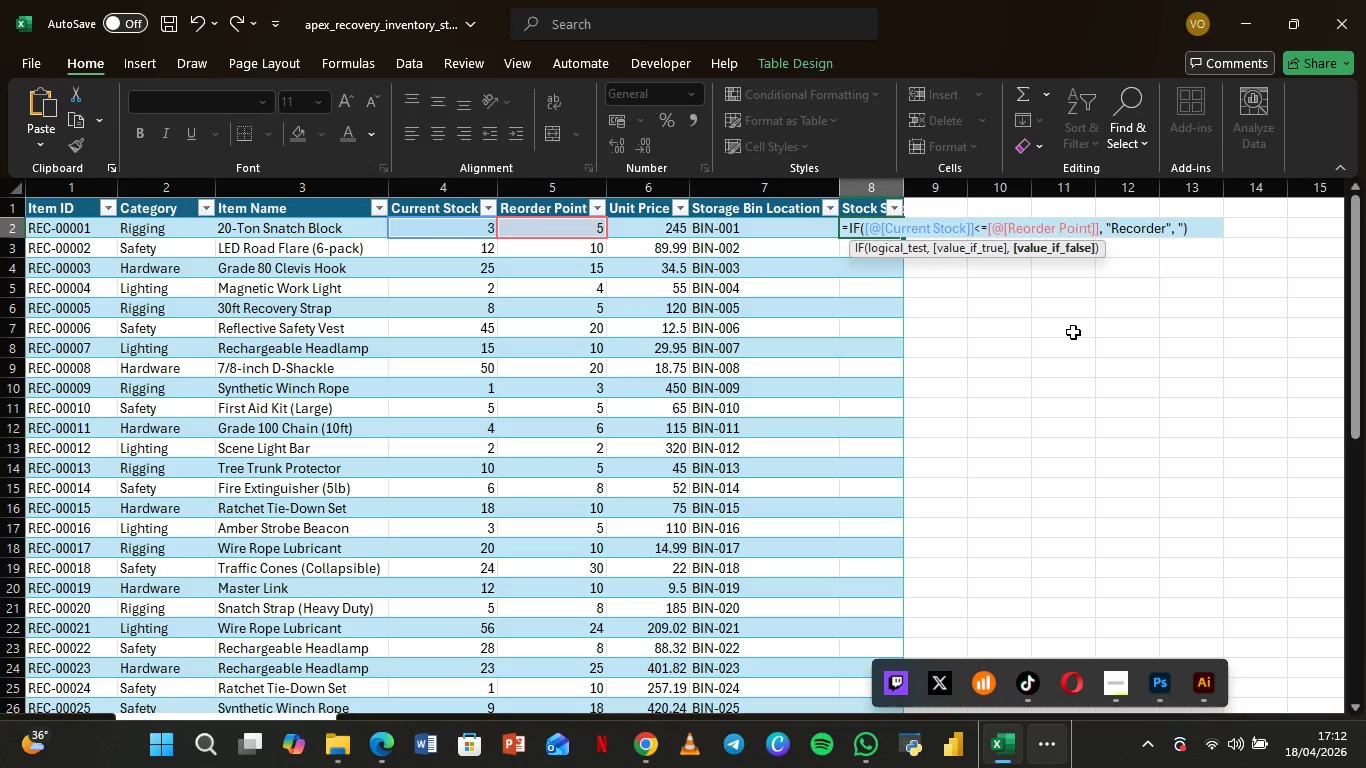 
type(In Stock")
 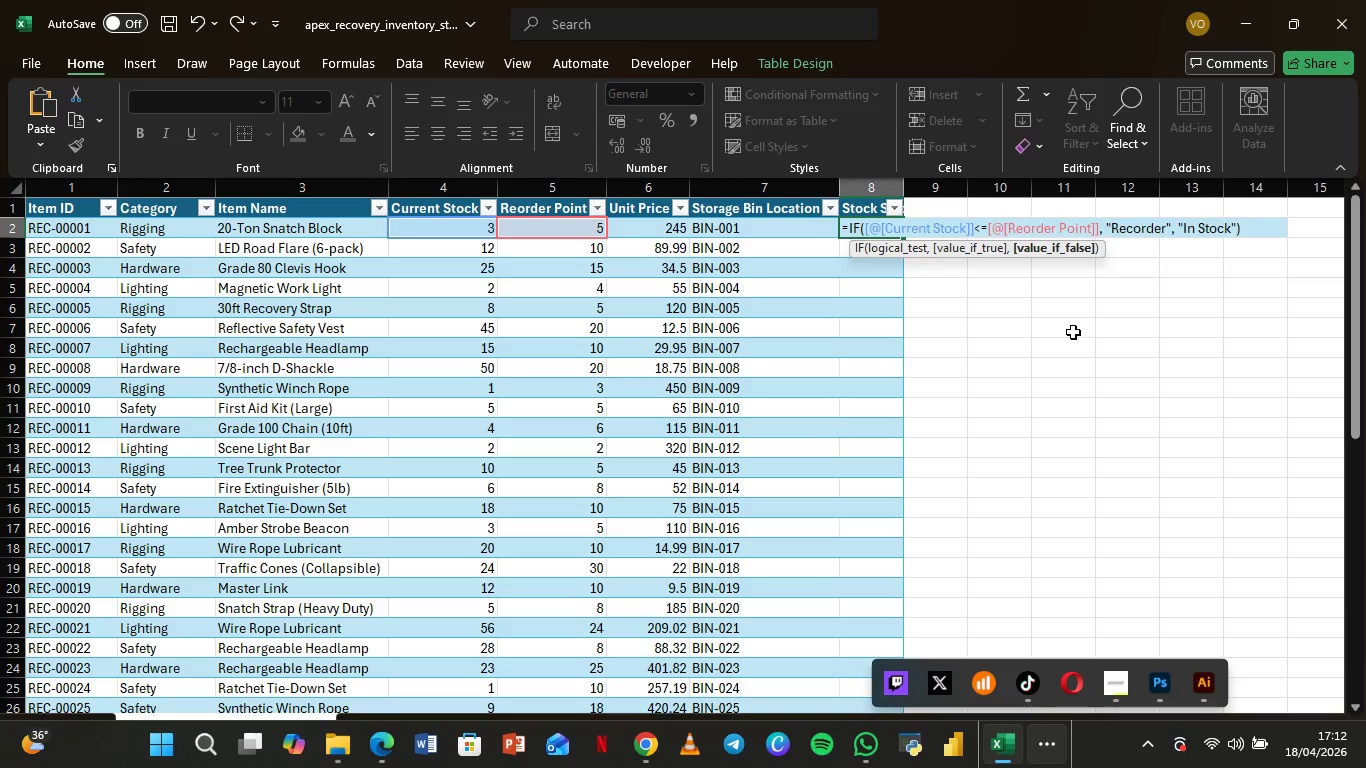 
key(Enter)
 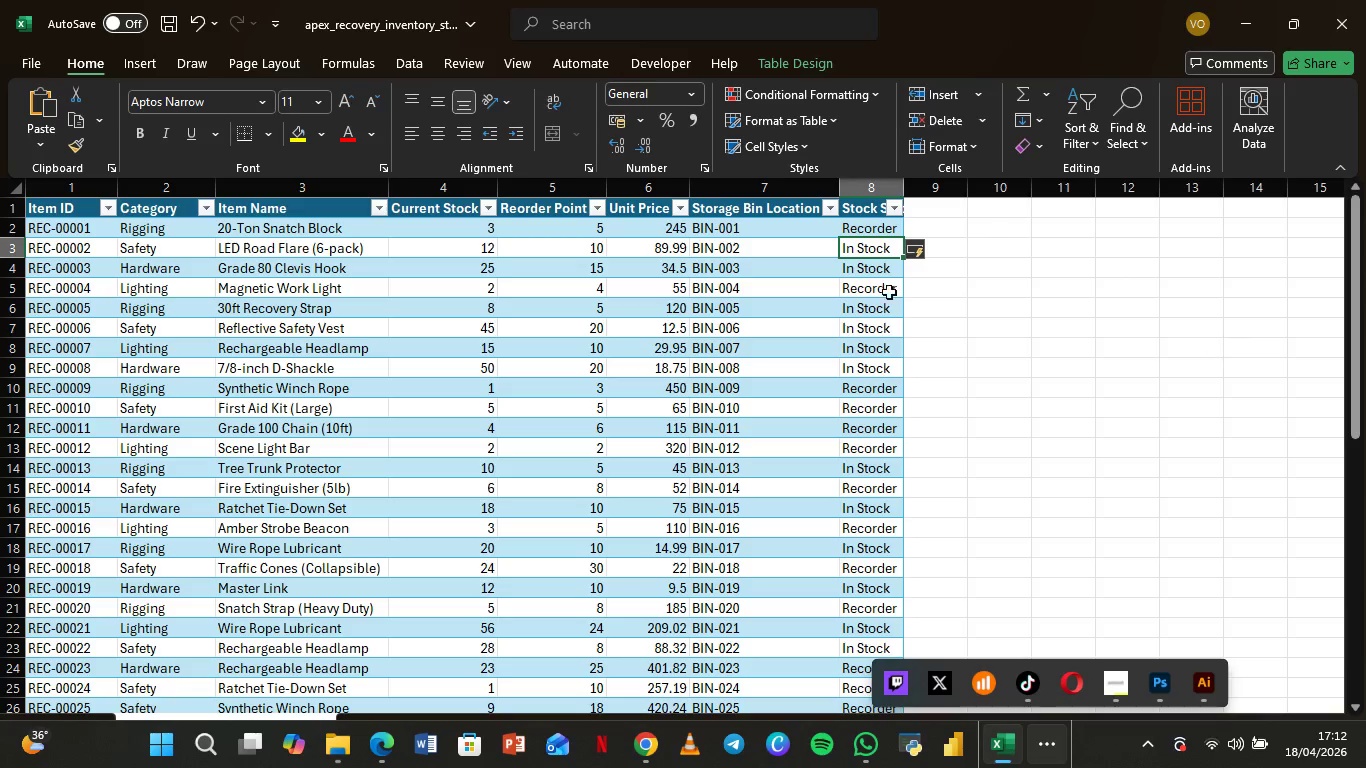 
left_click([884, 227])
 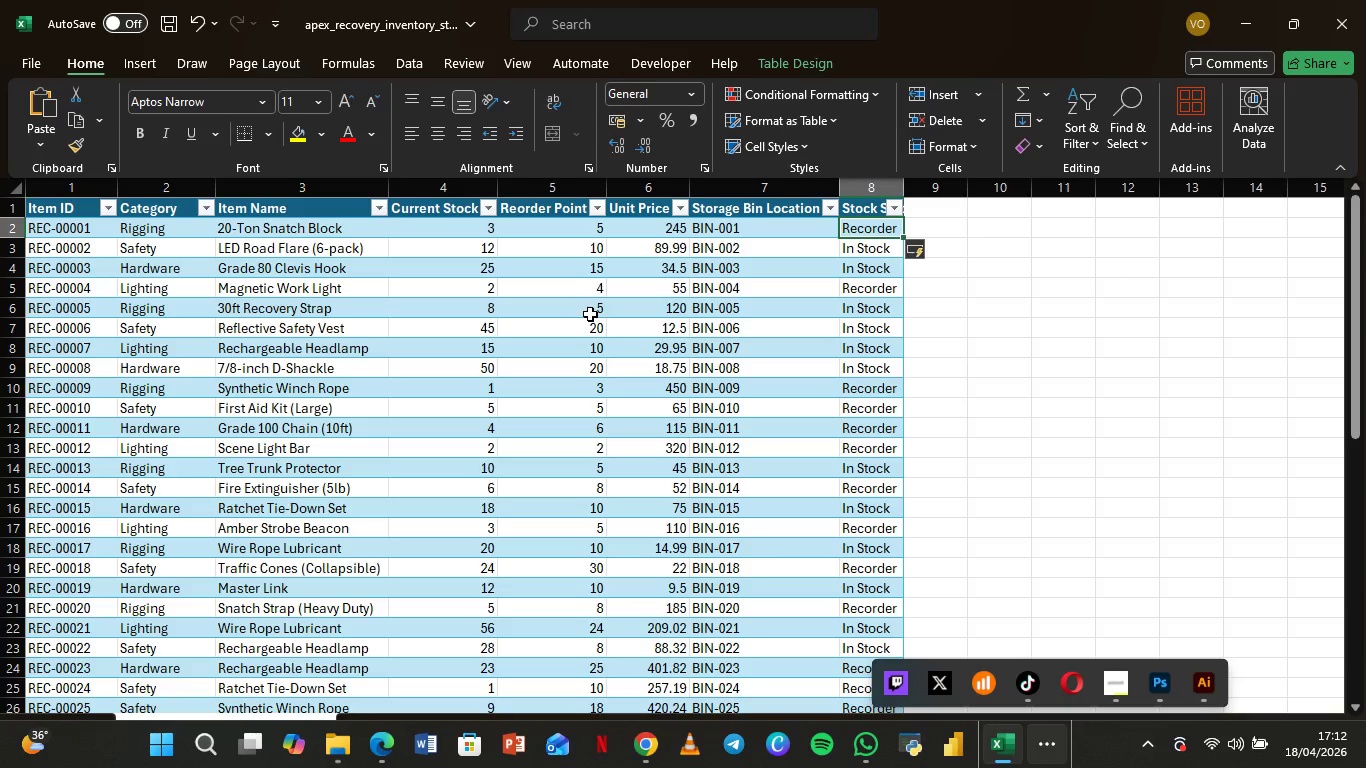 
wait(8.86)
 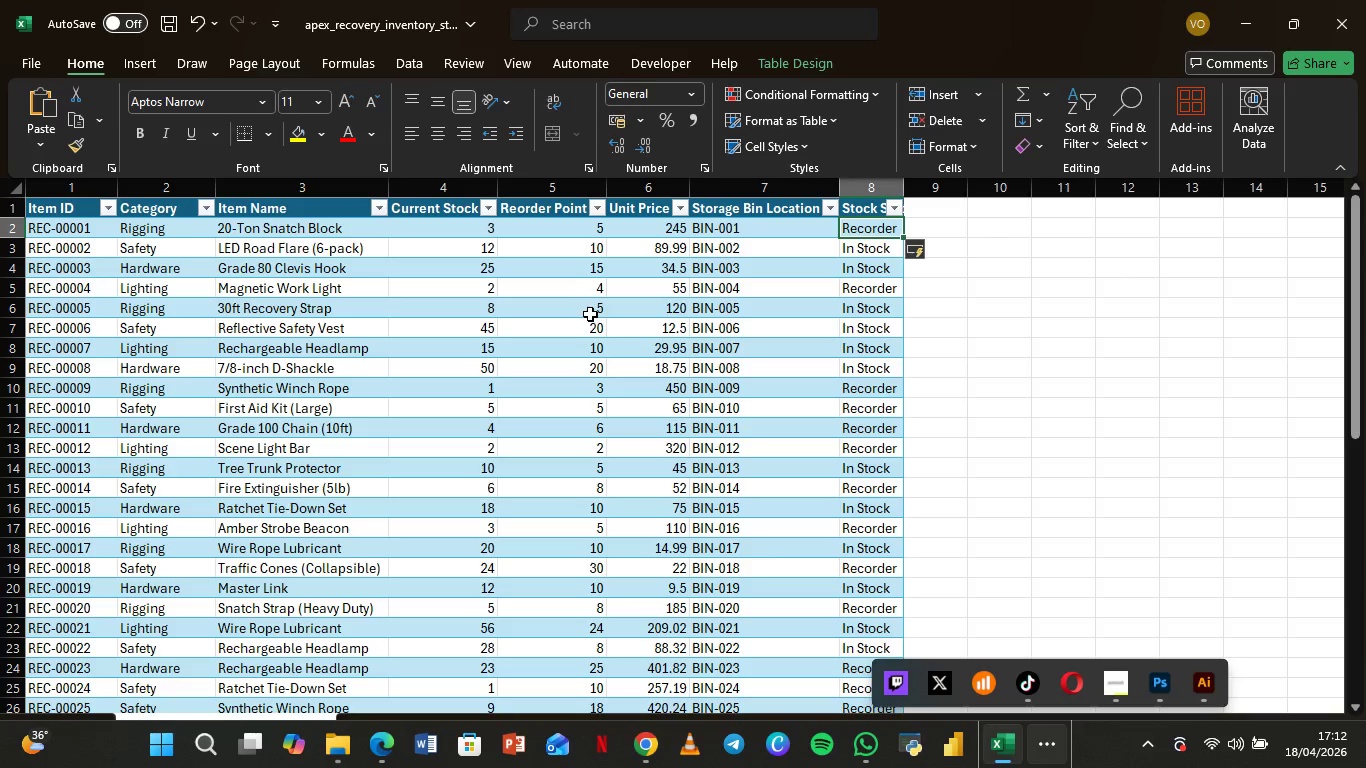 
scroll: coordinate [370, 361], scroll_direction: up, amount: 4.0
 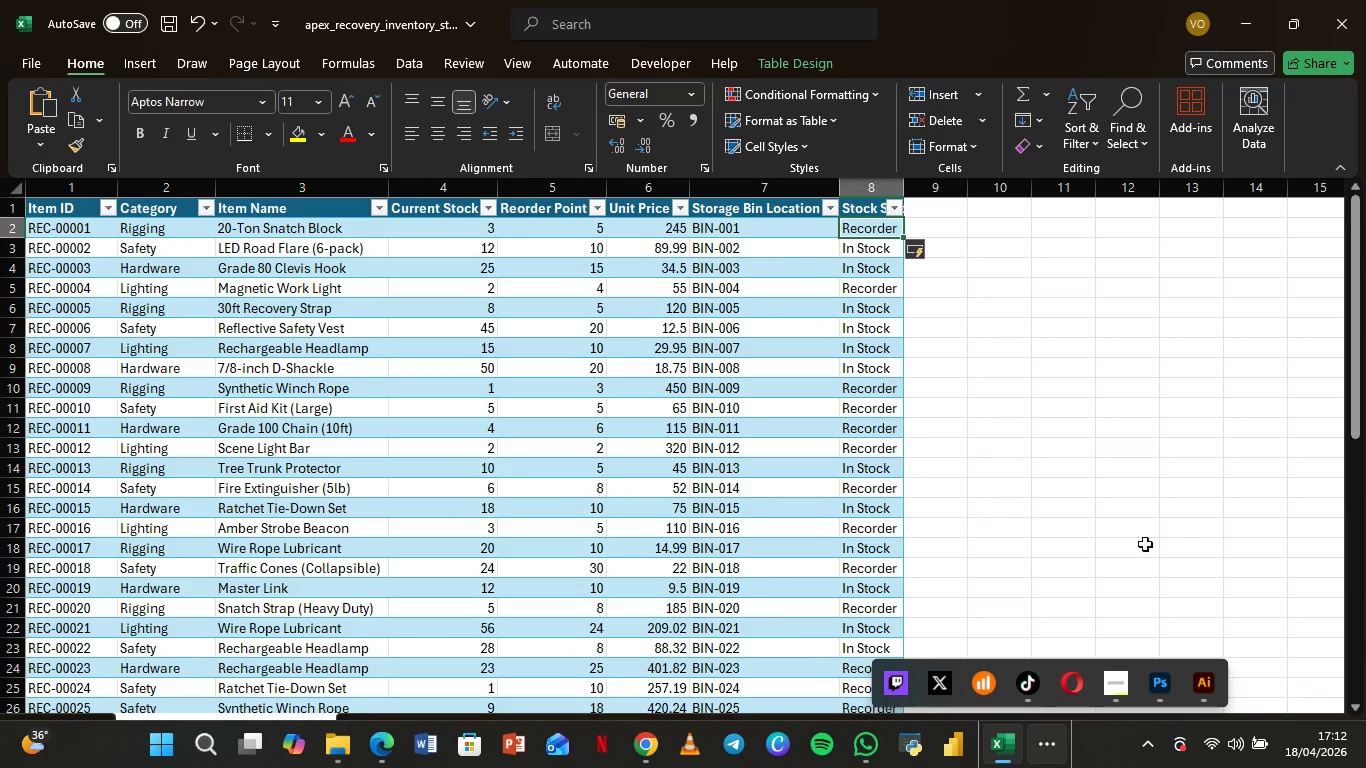 
left_click([1189, 577])
 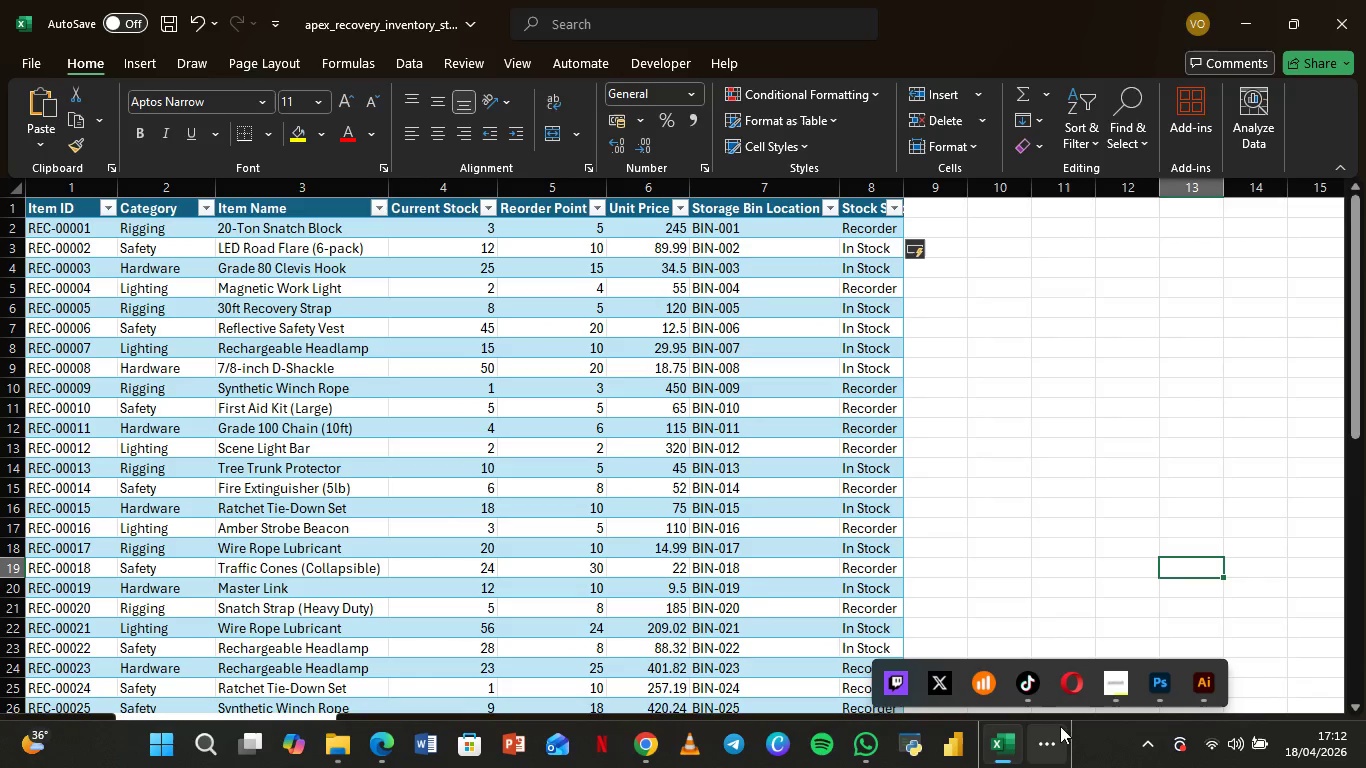 
left_click([1118, 741])
 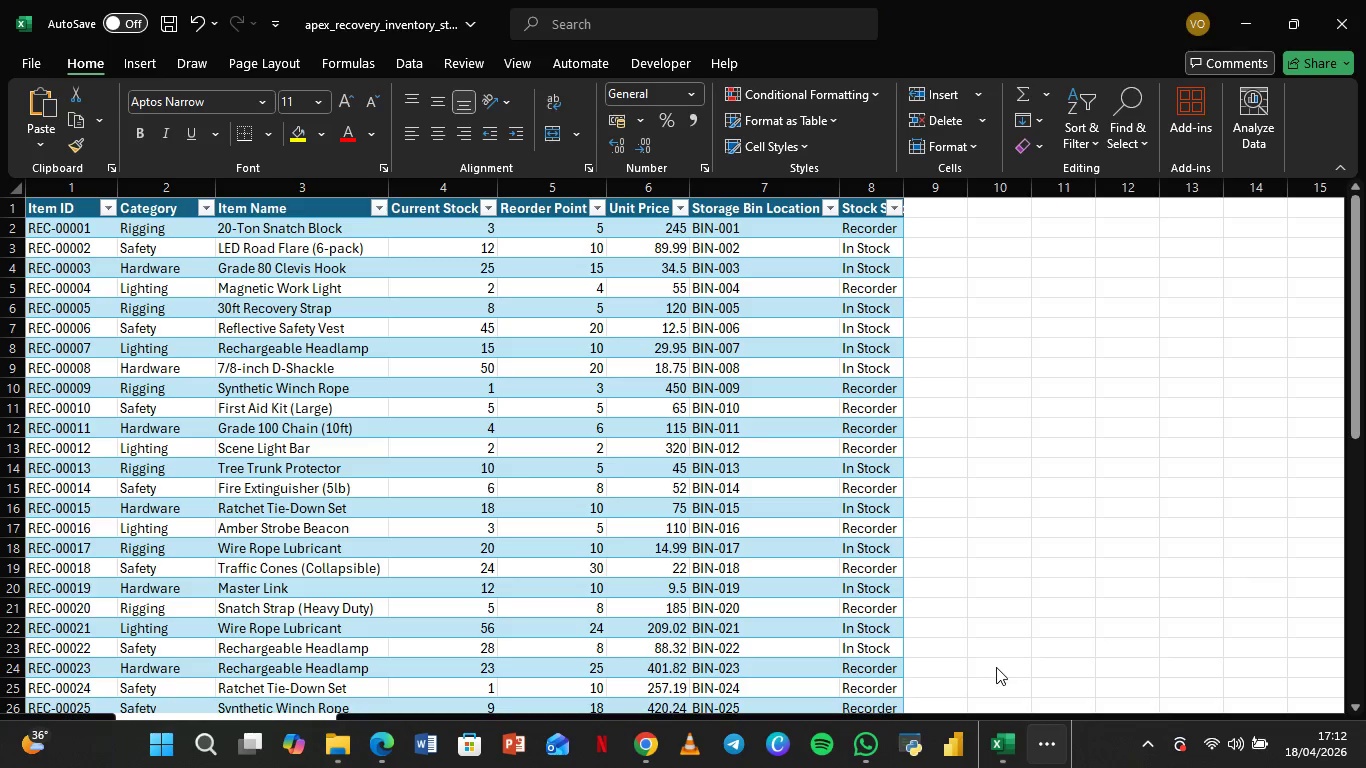 
left_click([984, 661])
 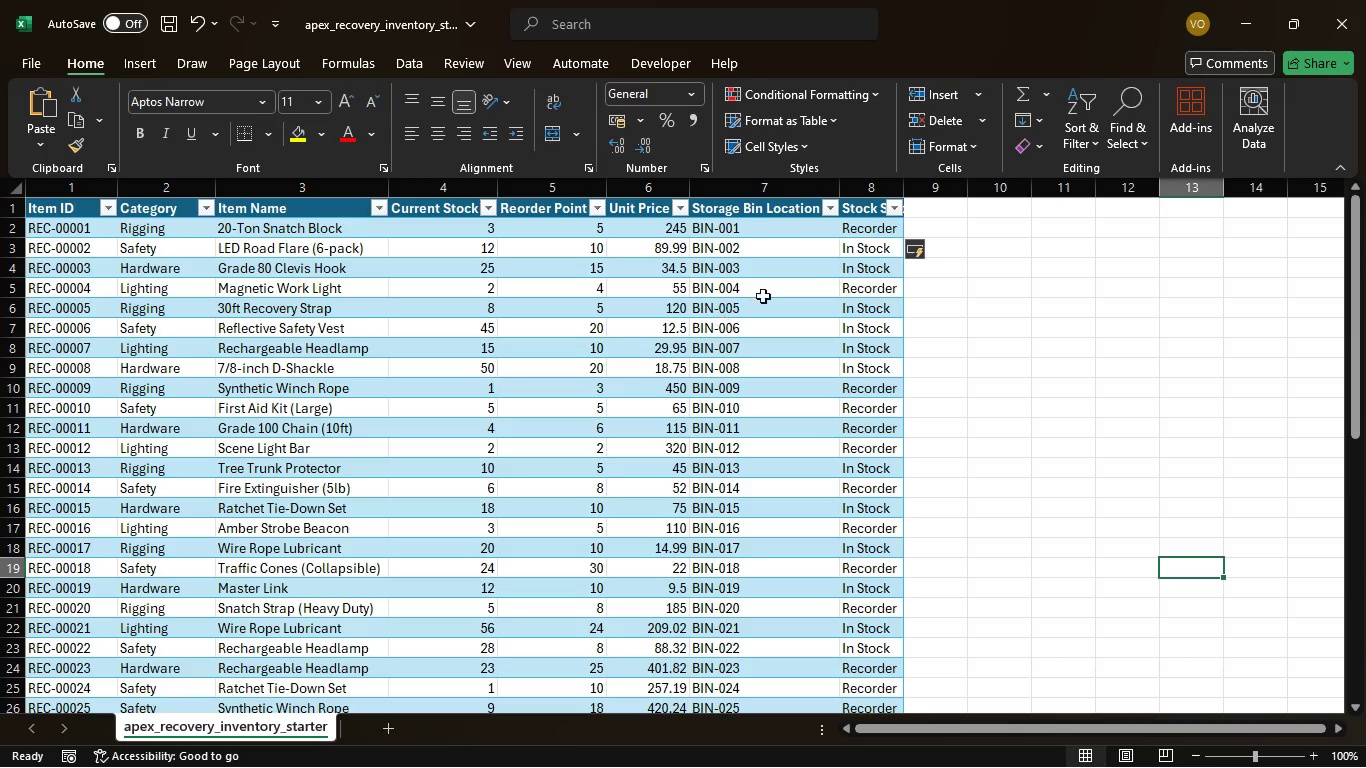 
scroll: coordinate [893, 345], scroll_direction: down, amount: 14.0
 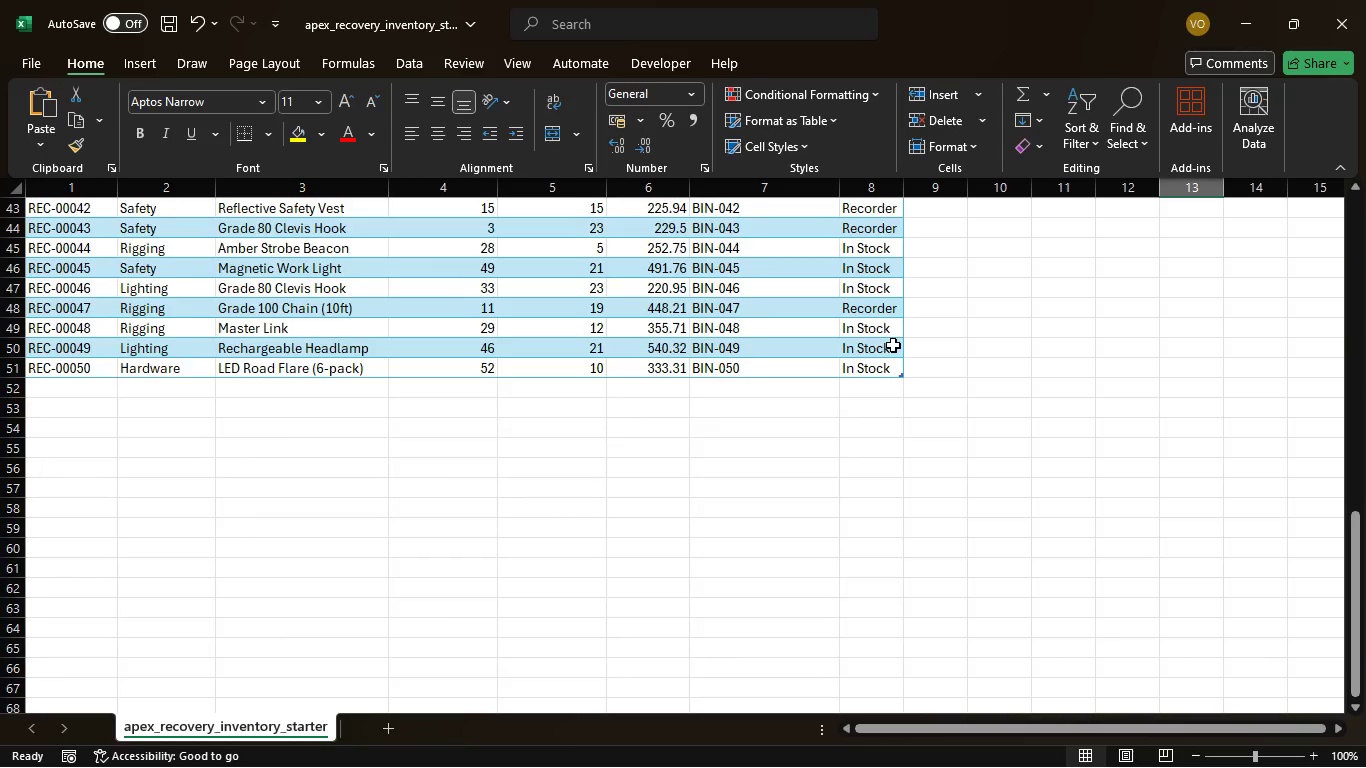 
scroll: coordinate [903, 338], scroll_direction: up, amount: 22.0
 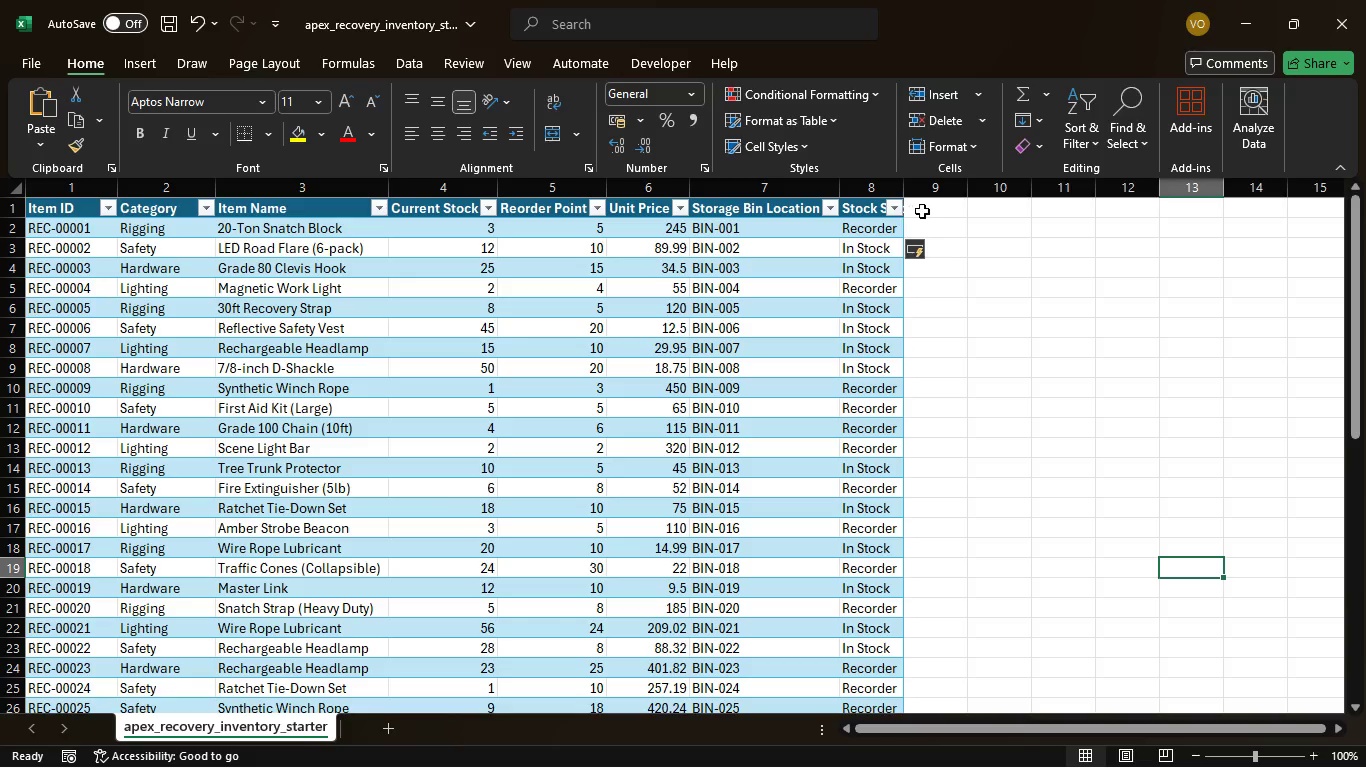 
left_click([924, 211])
 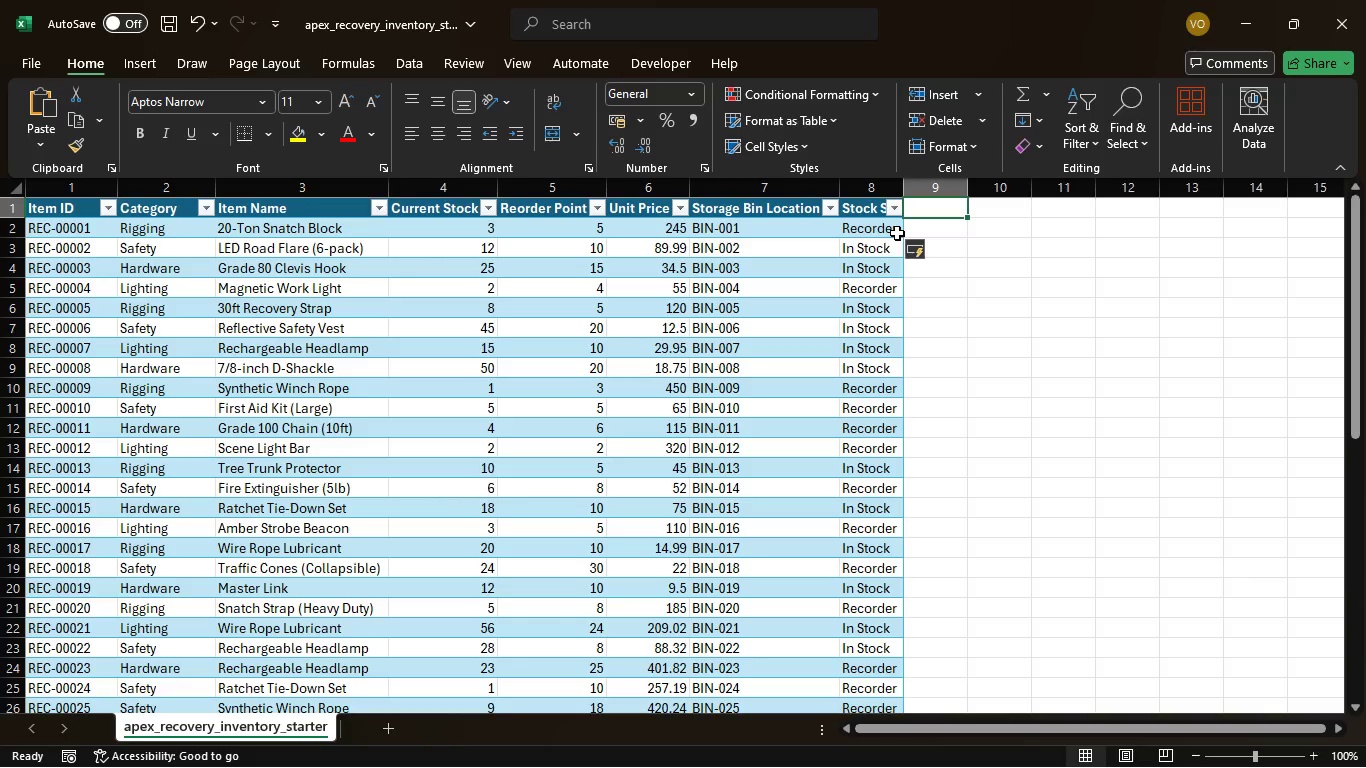 
wait(18.64)
 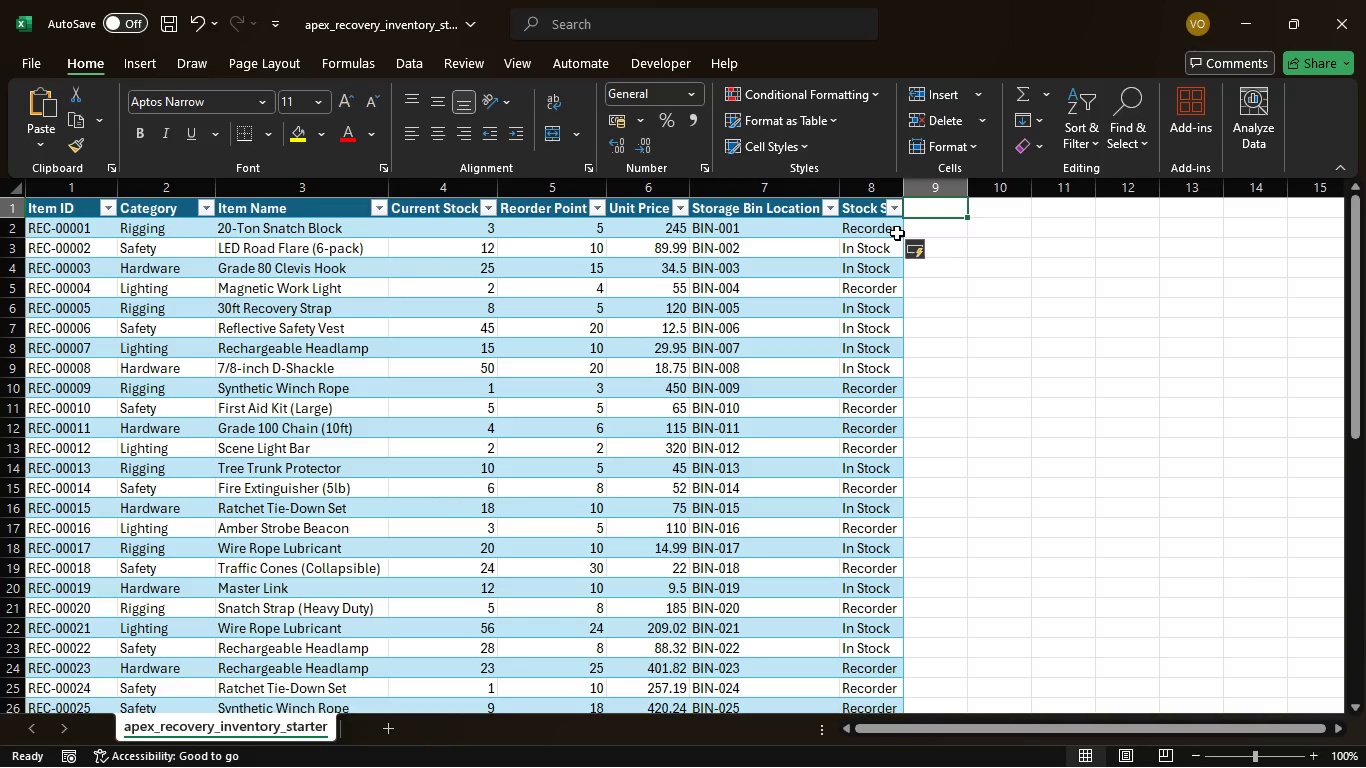 
type(Restock)
 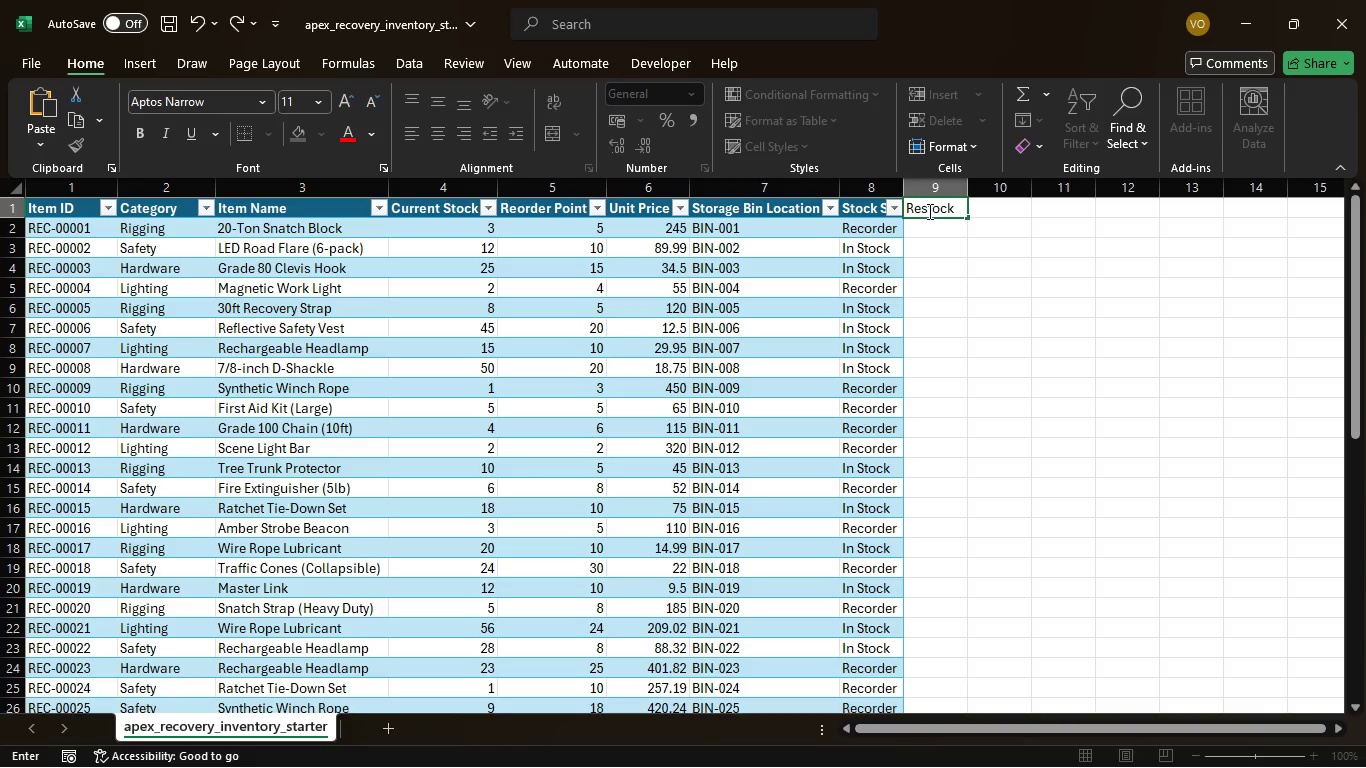 
type( Cost)
 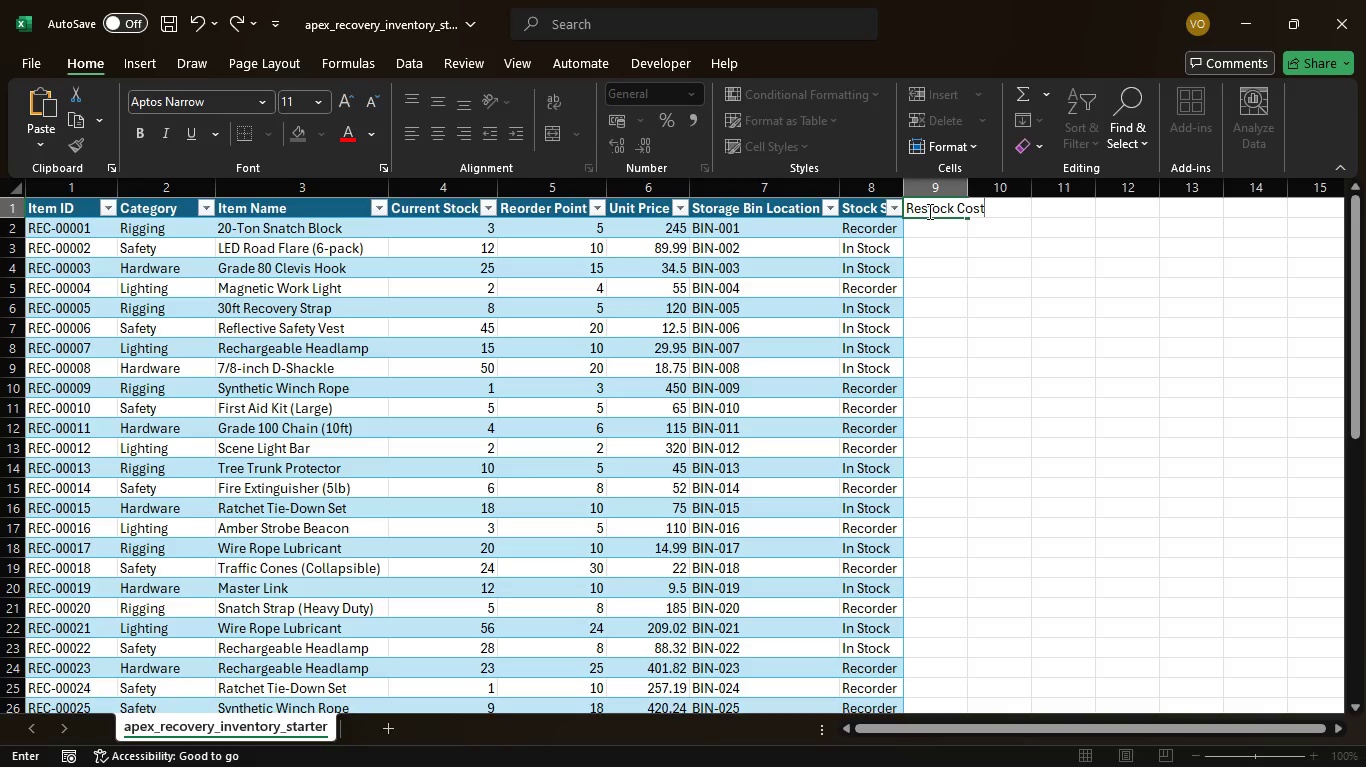 
wait(7.69)
 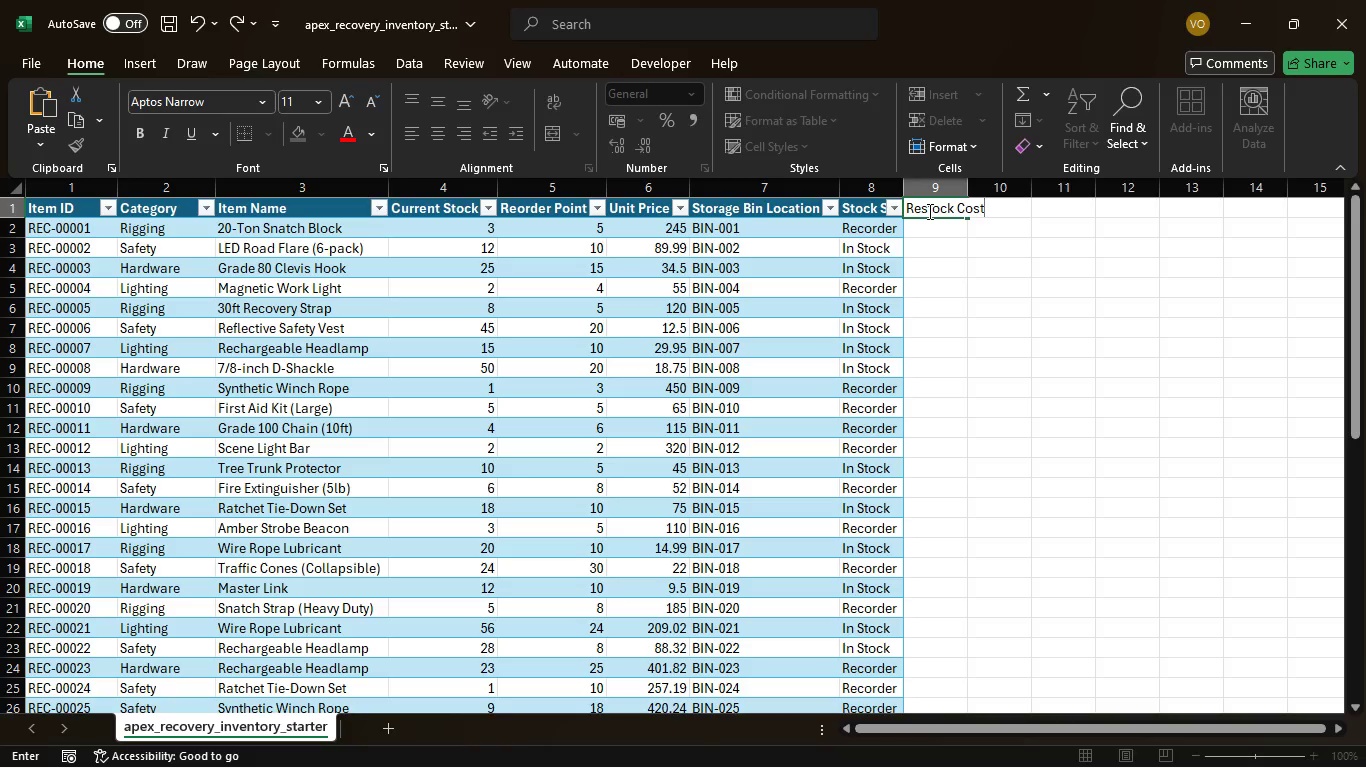 
key(Enter)
 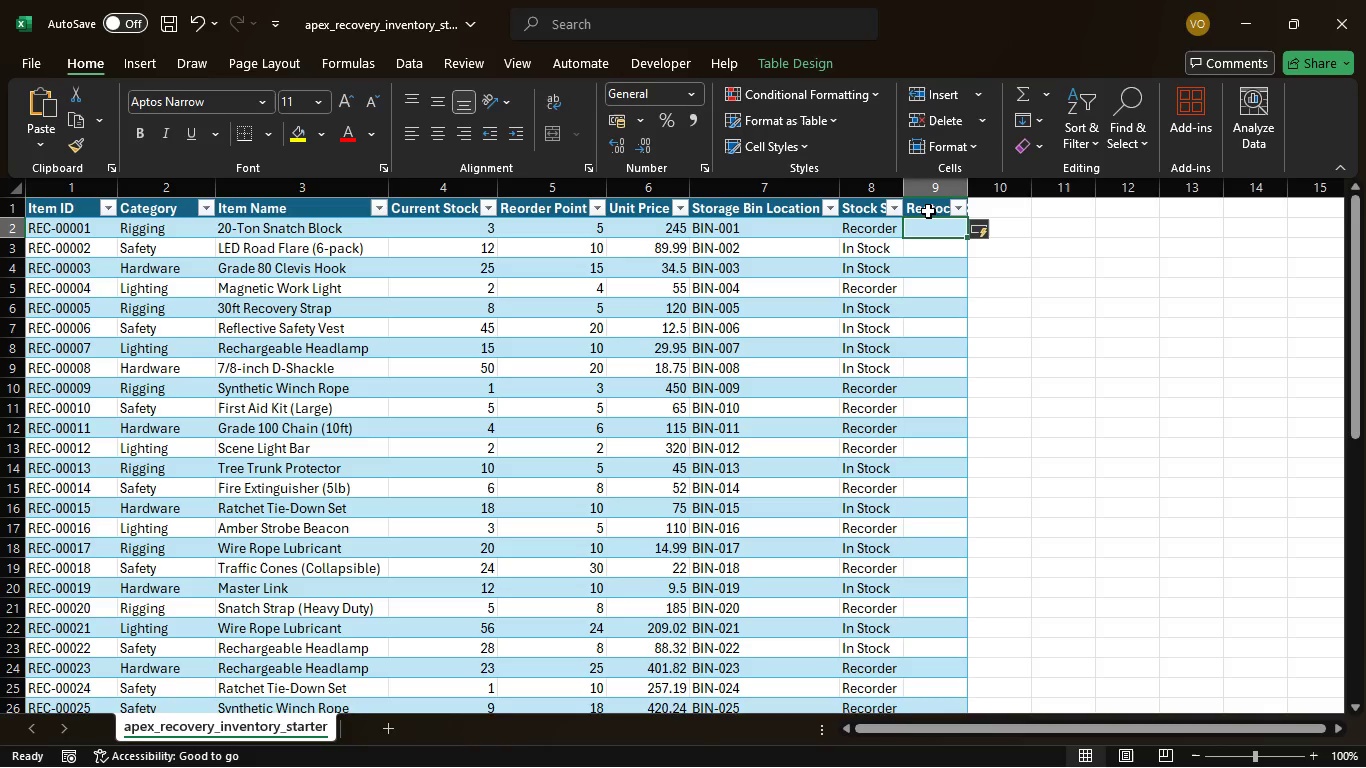 
key(Equal)
 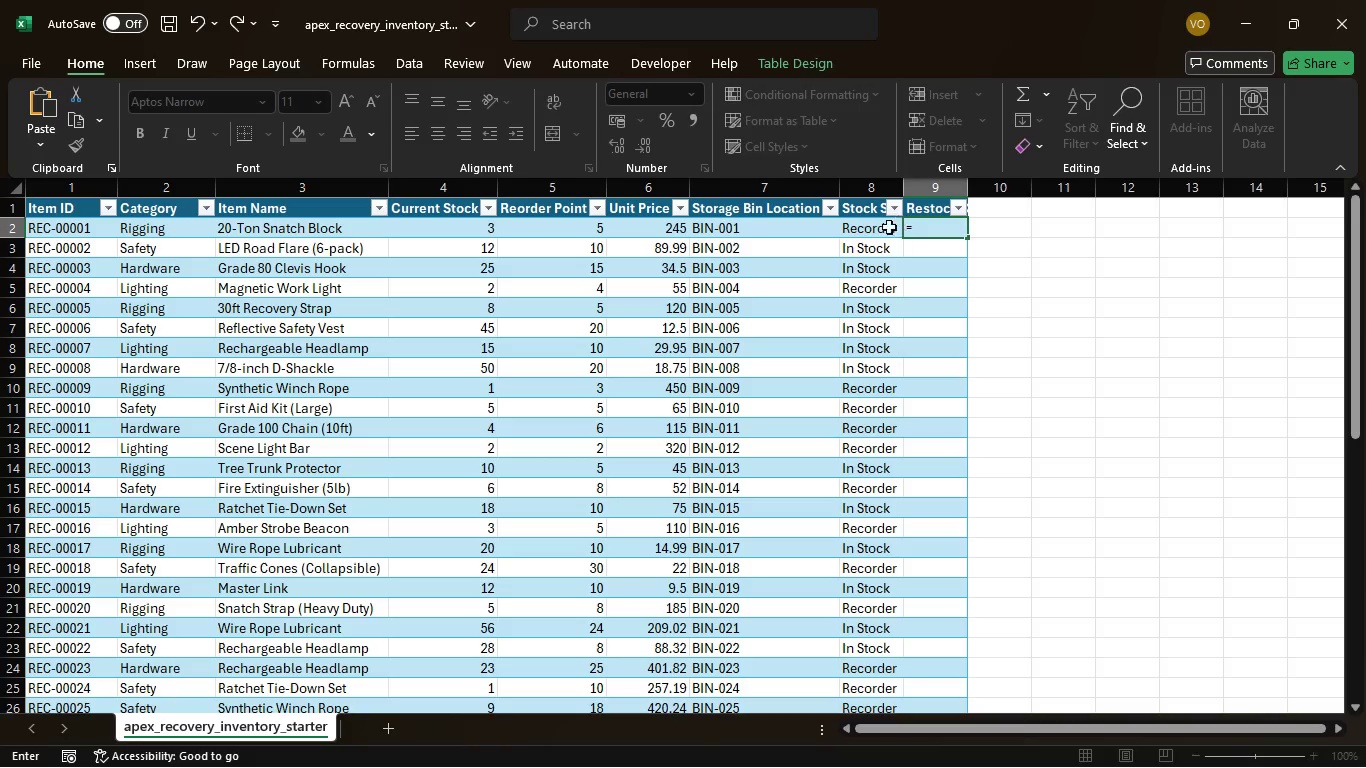 
left_click([861, 230])
 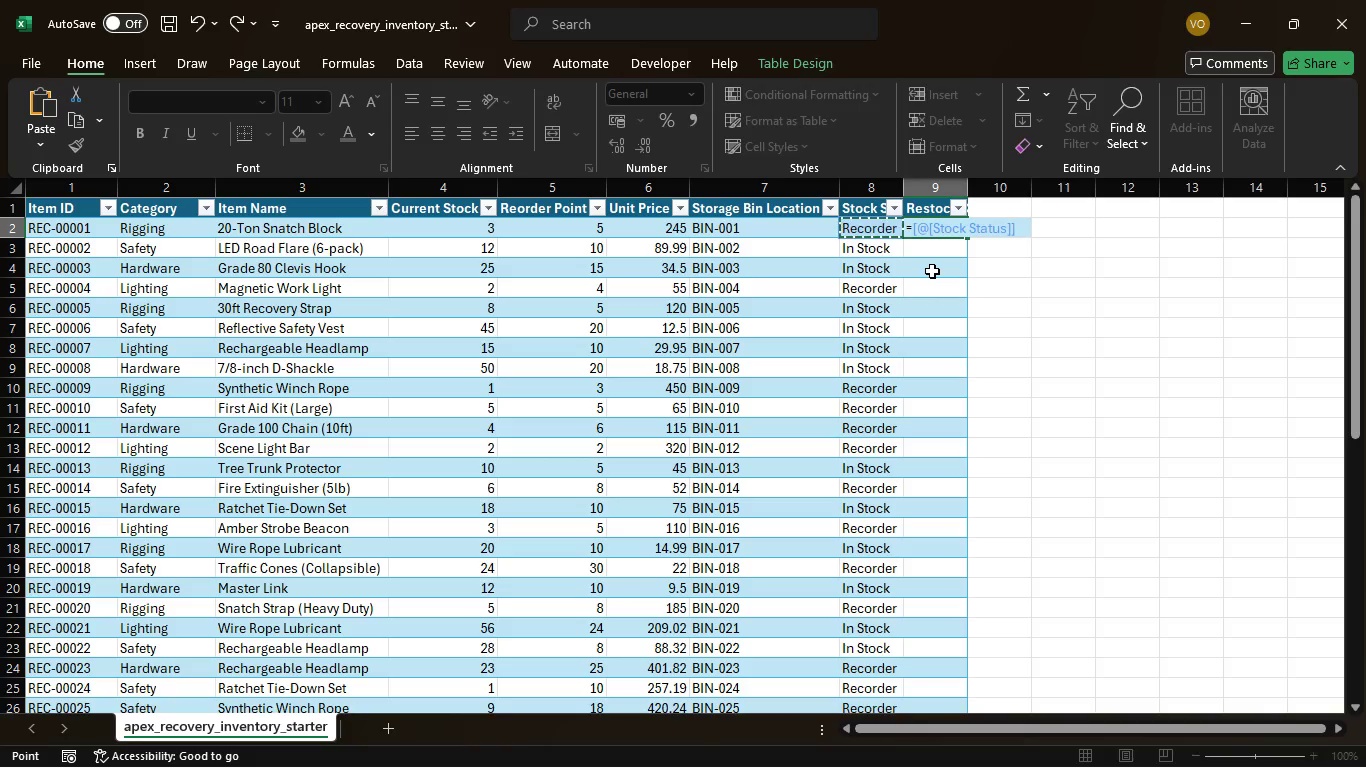 
left_click([937, 247])
 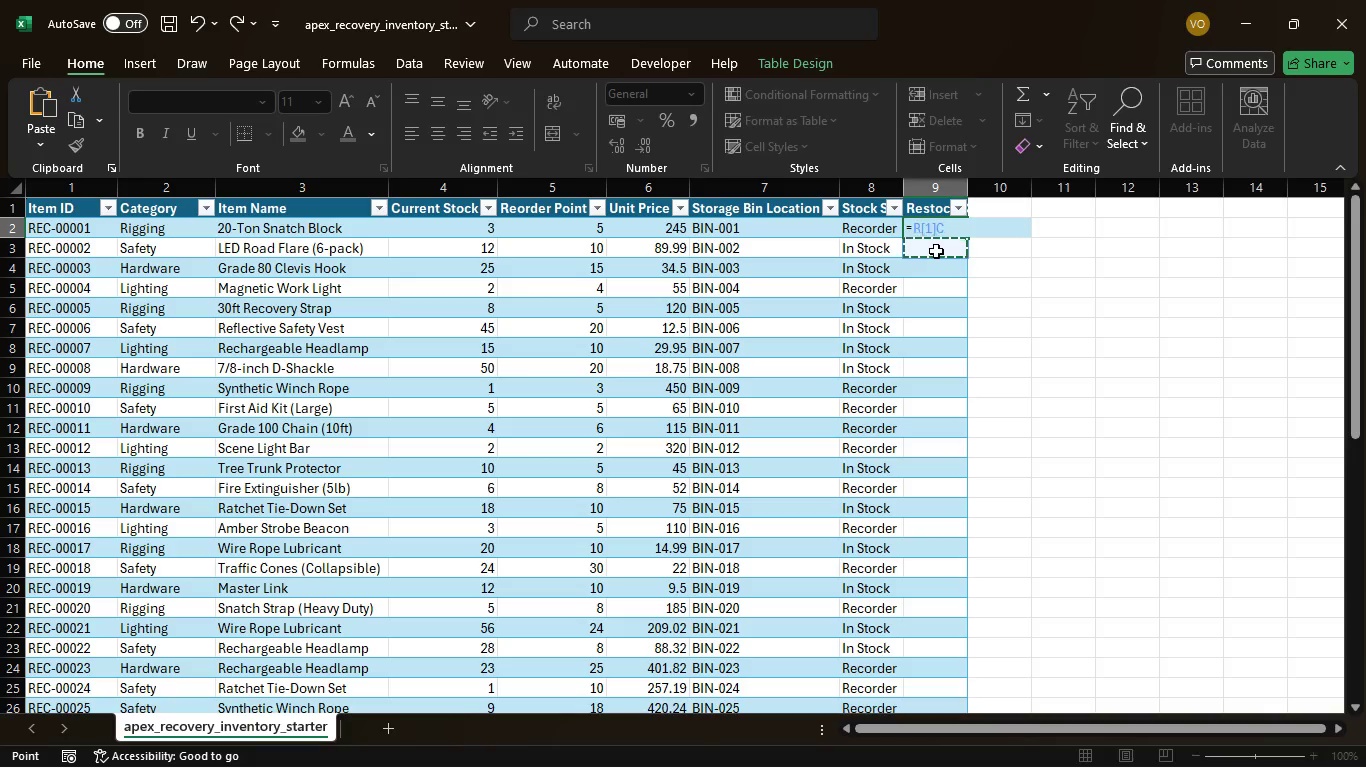 
key(Escape)
 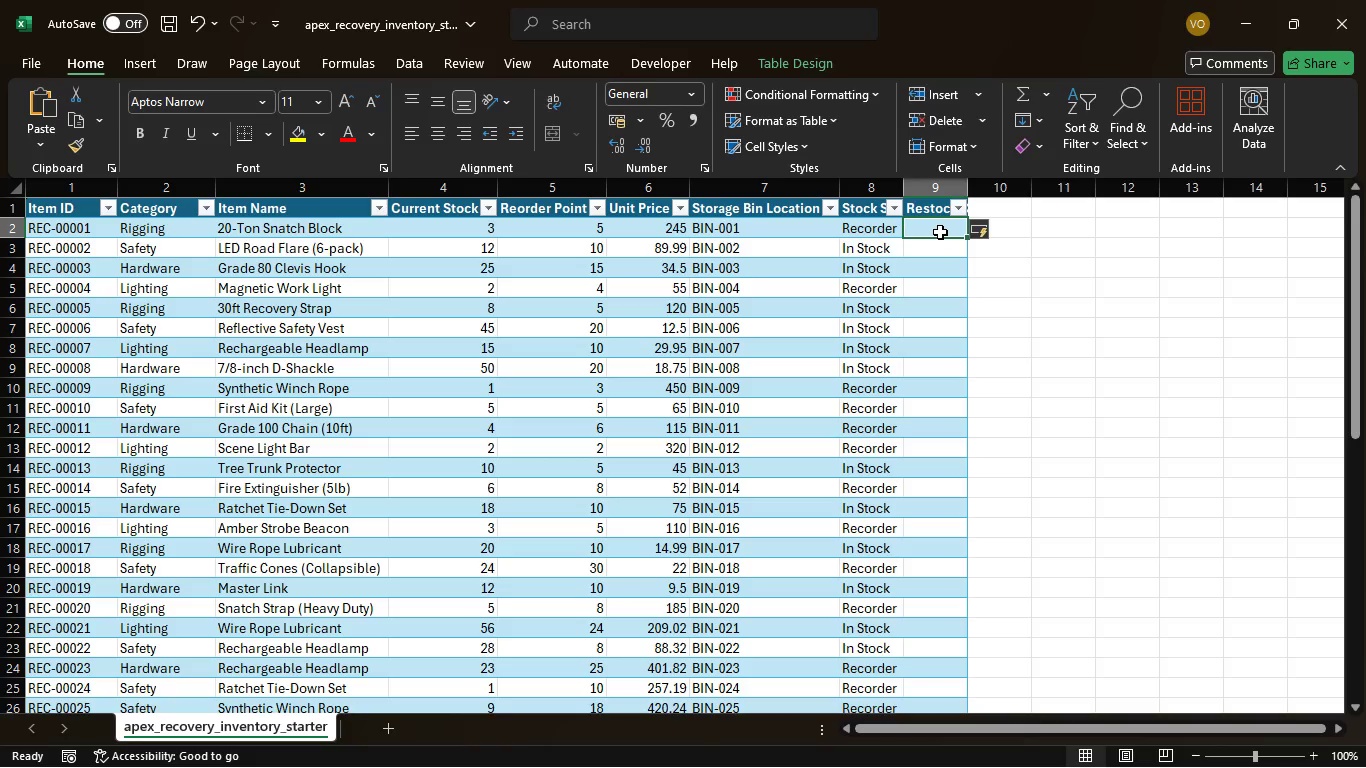 
left_click([940, 232])
 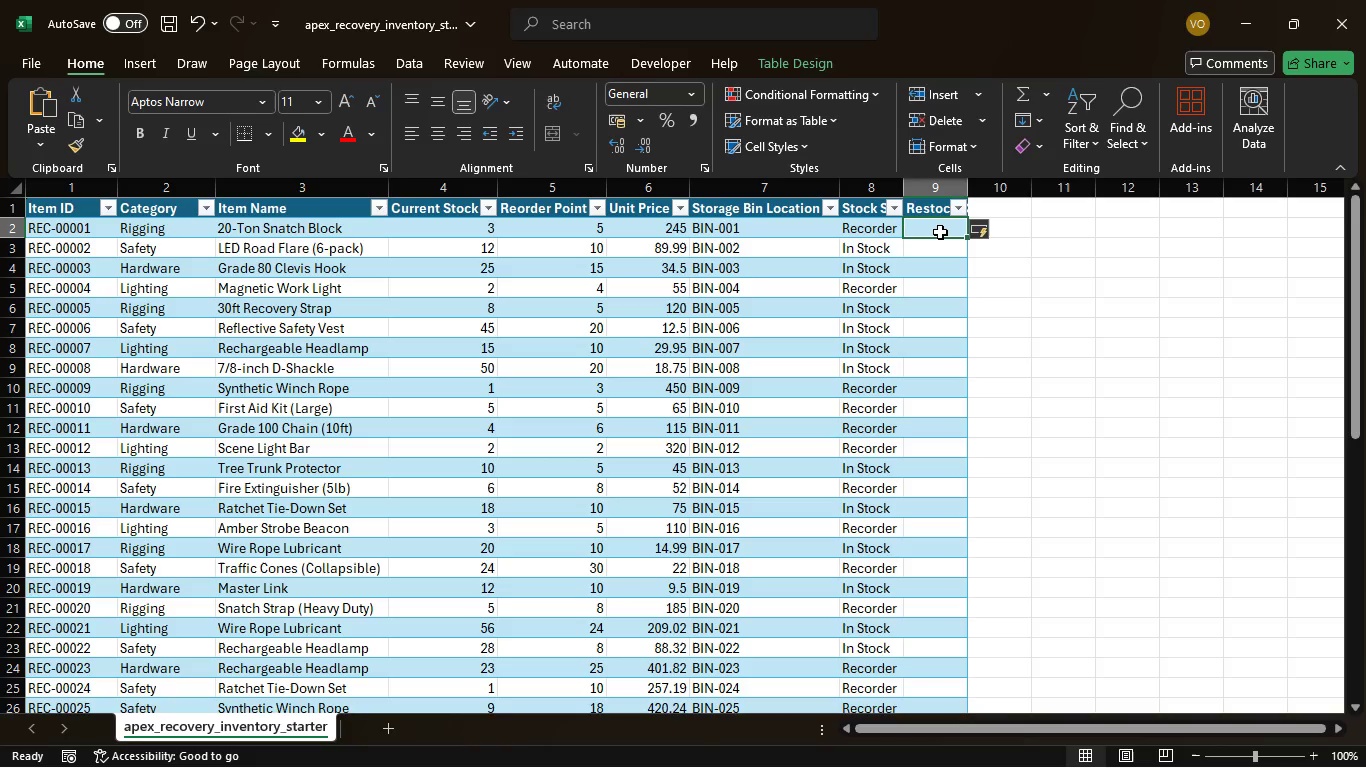 
type(=if)
key(Tab)
key(Backspace)
type(())
 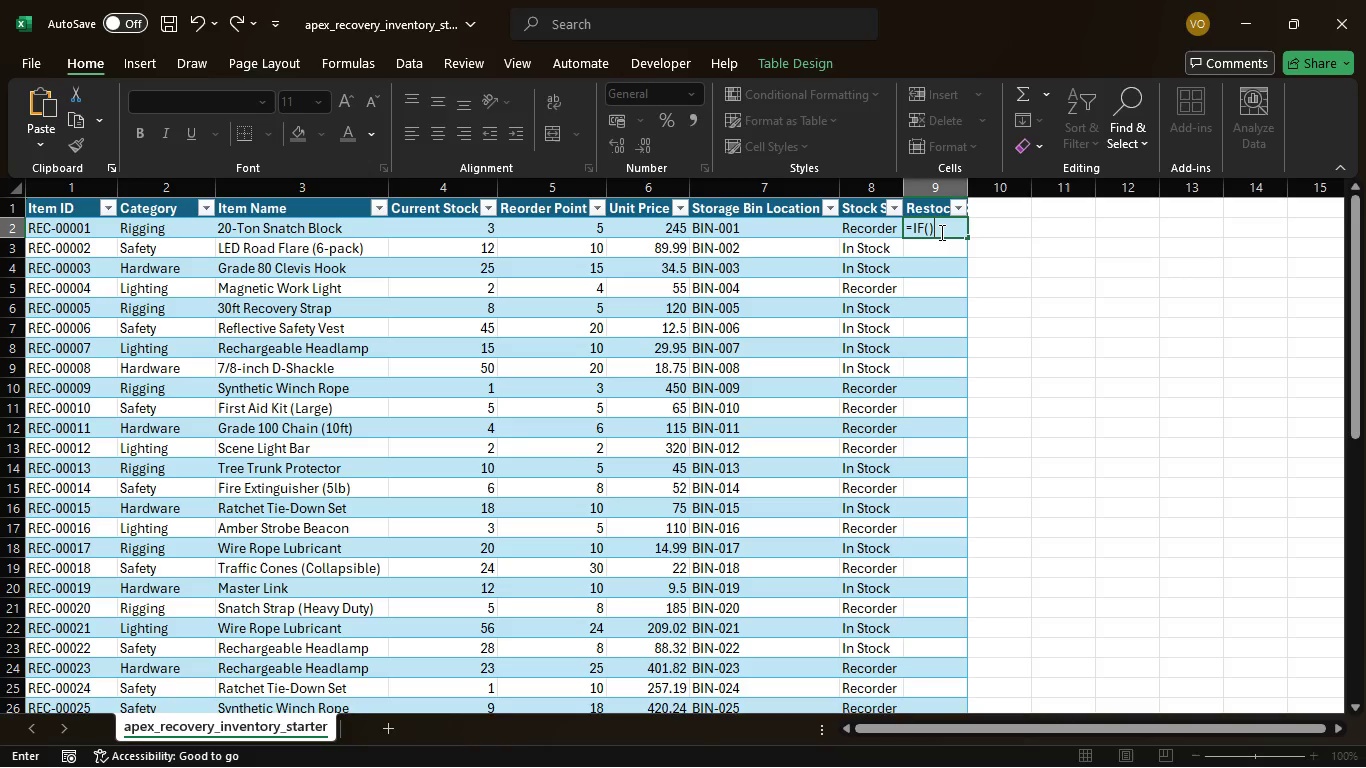 
left_click([928, 228])
 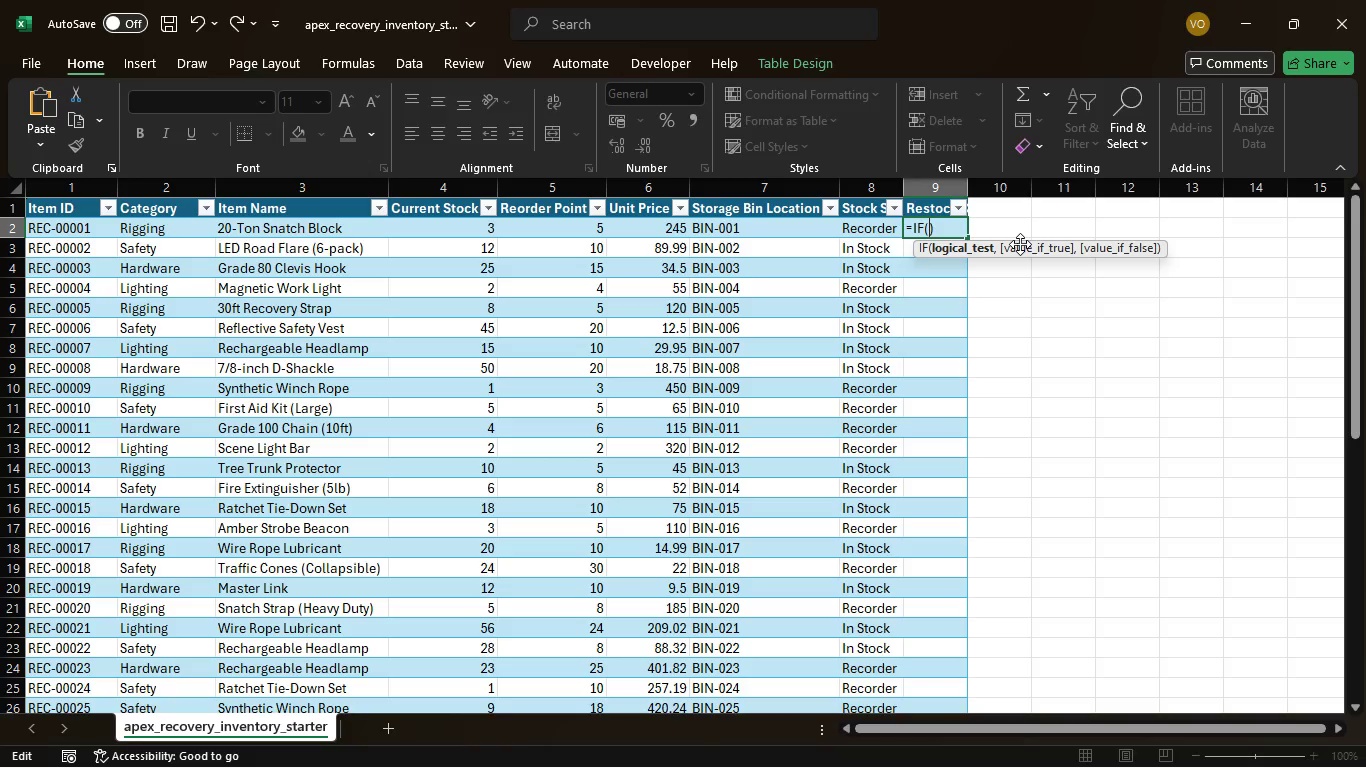 
wait(6.77)
 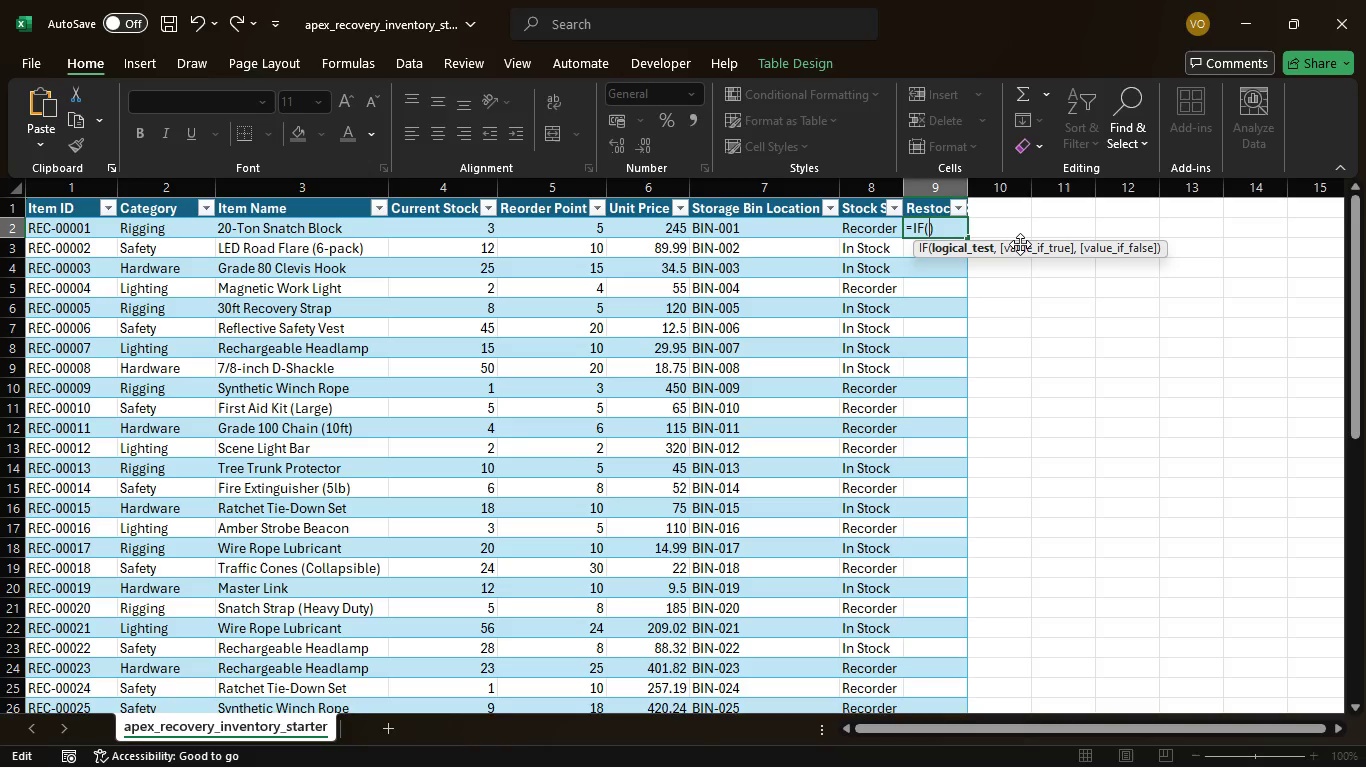 
key(BracketLeft)
 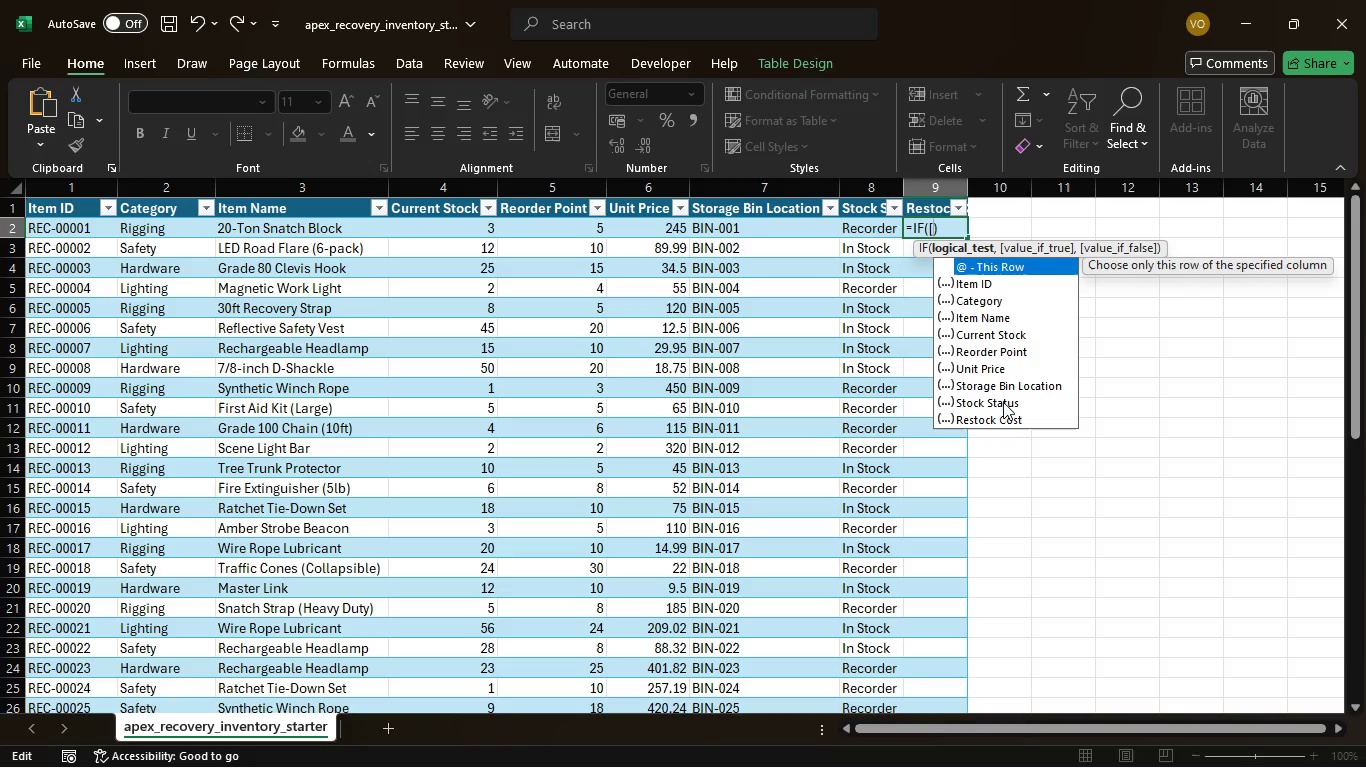 
wait(7.16)
 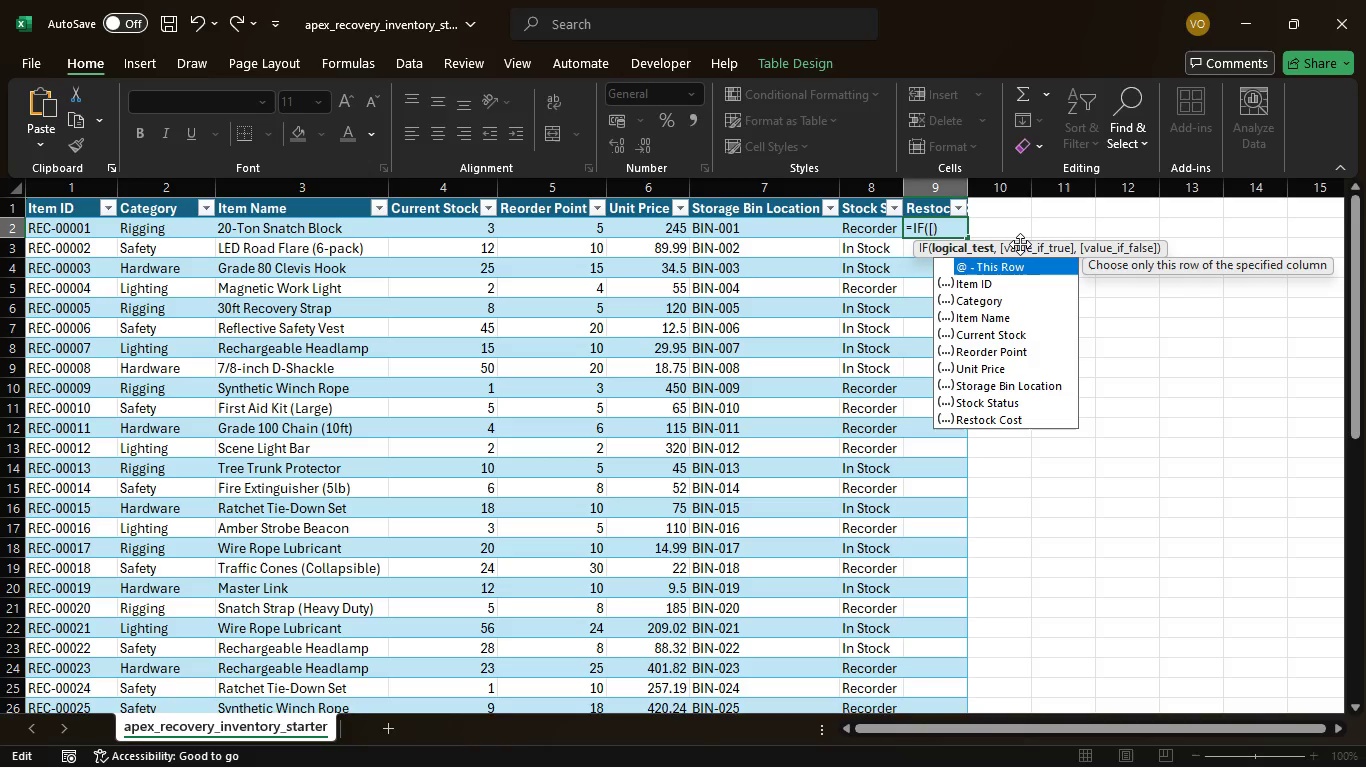 
left_click([1003, 399])
 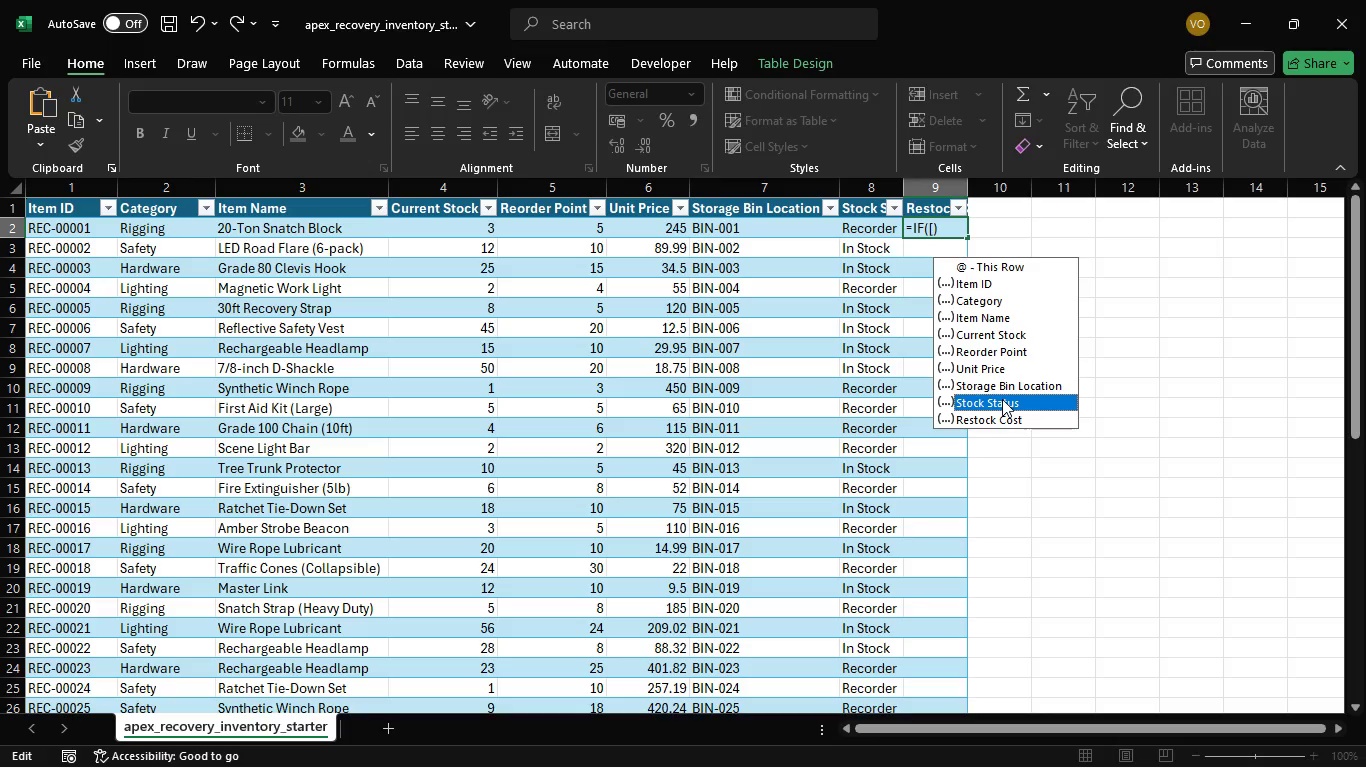 
key(Tab)
 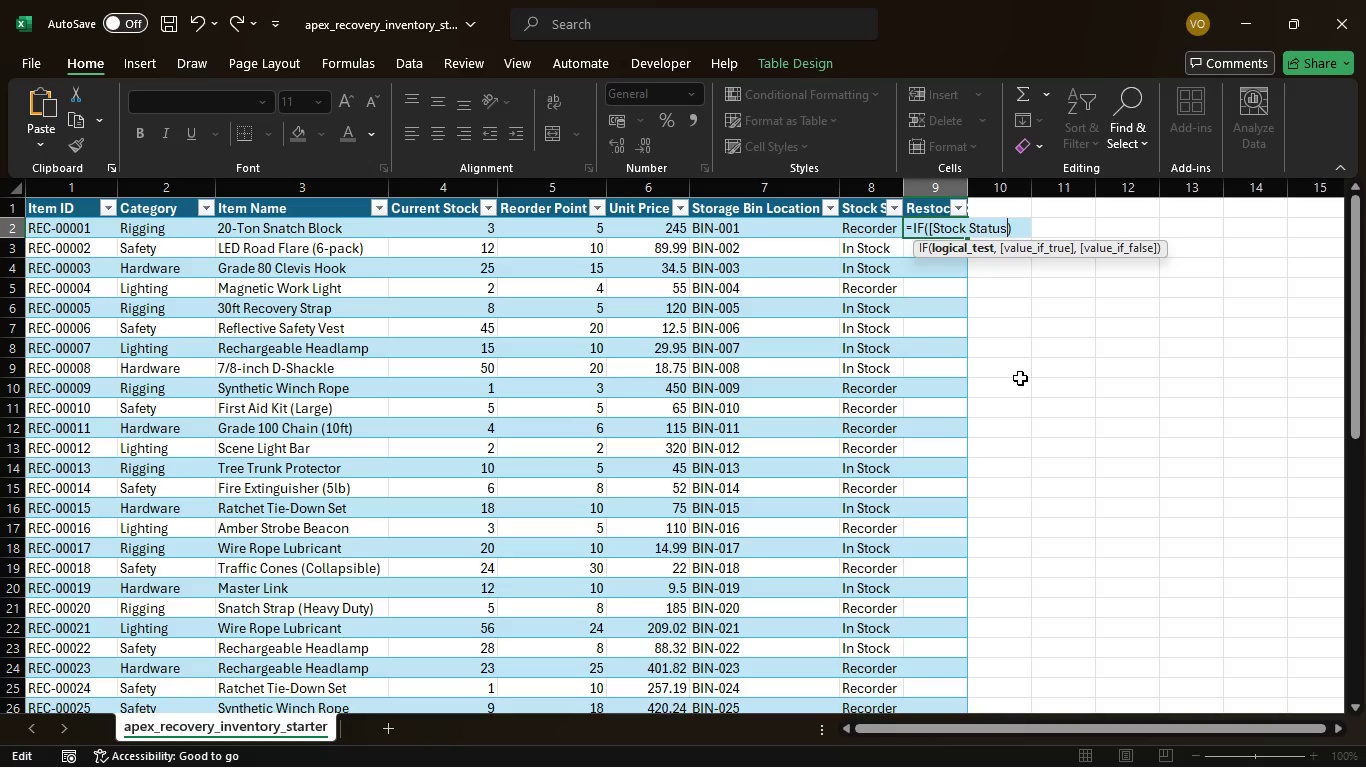 
wait(7.16)
 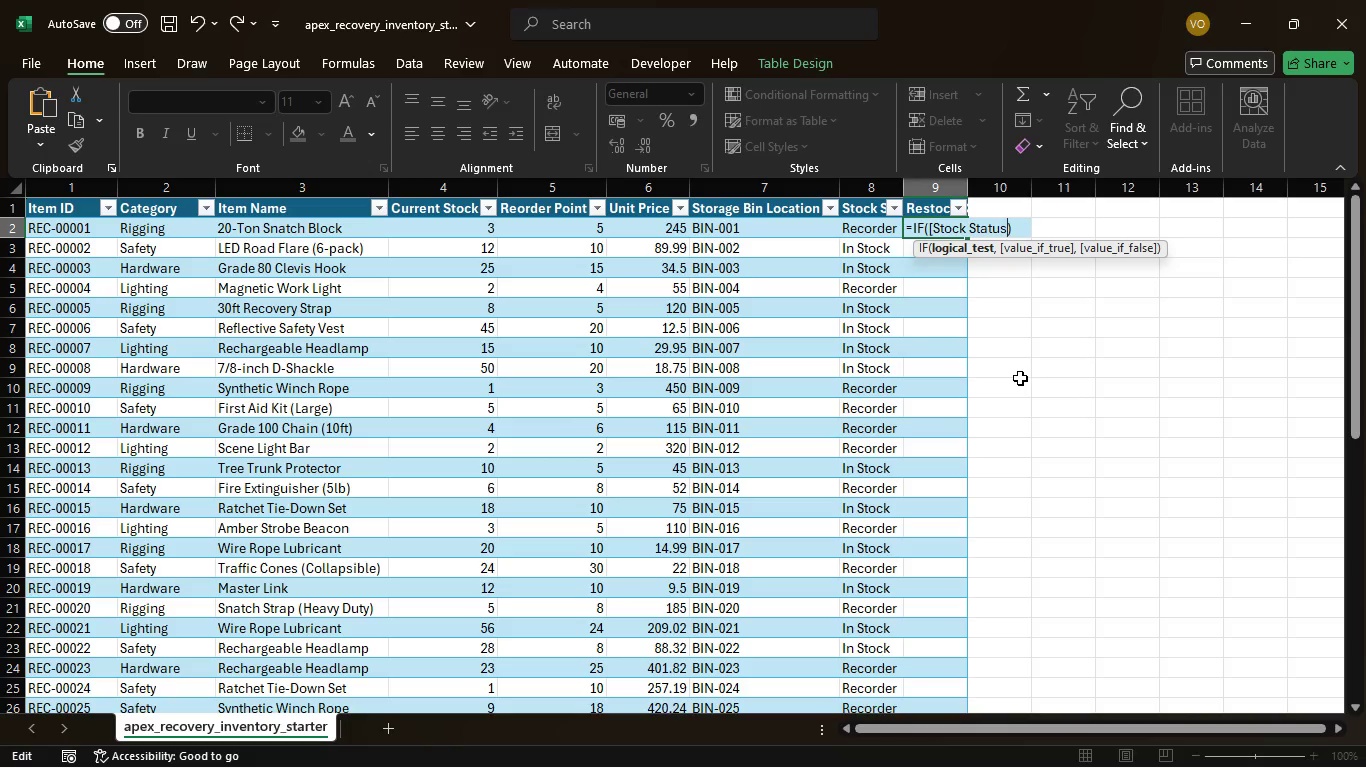 
key(BracketRight)
 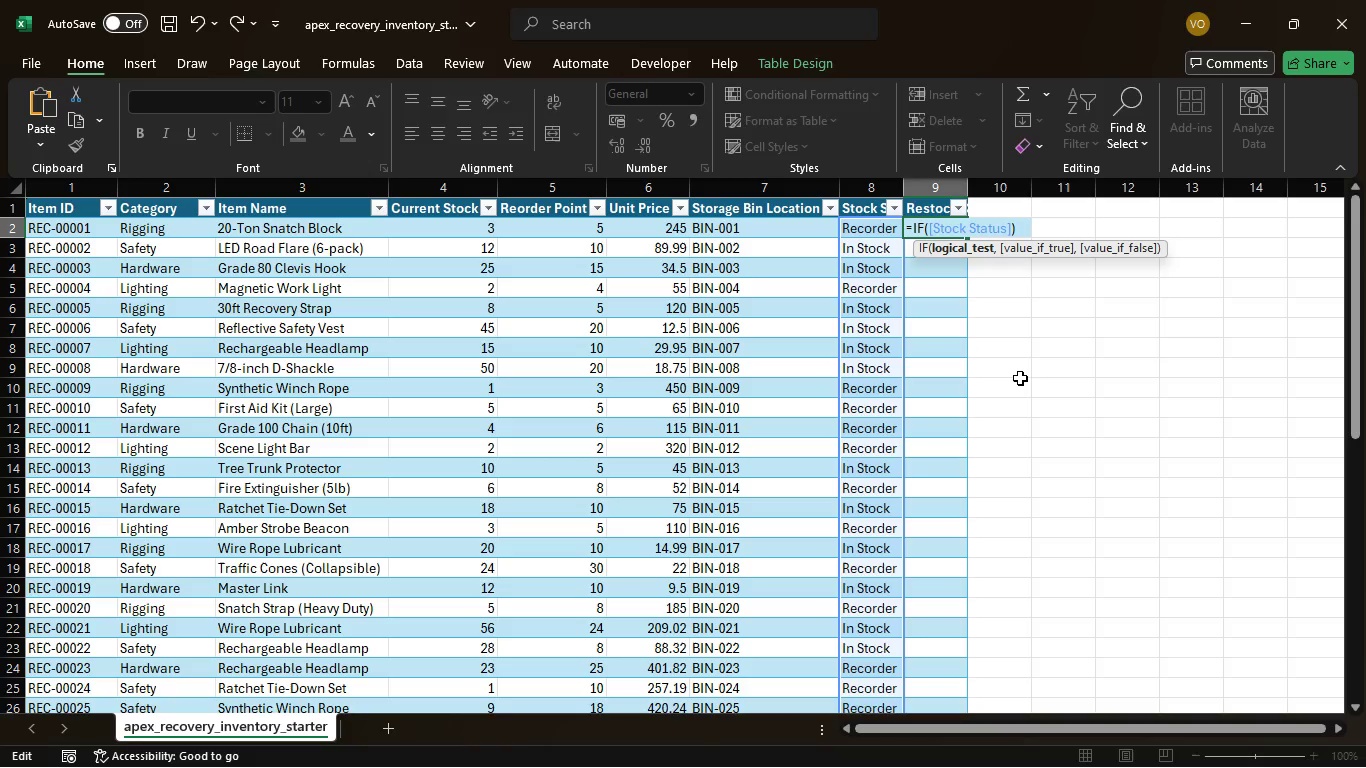 
key(BracketRight)
 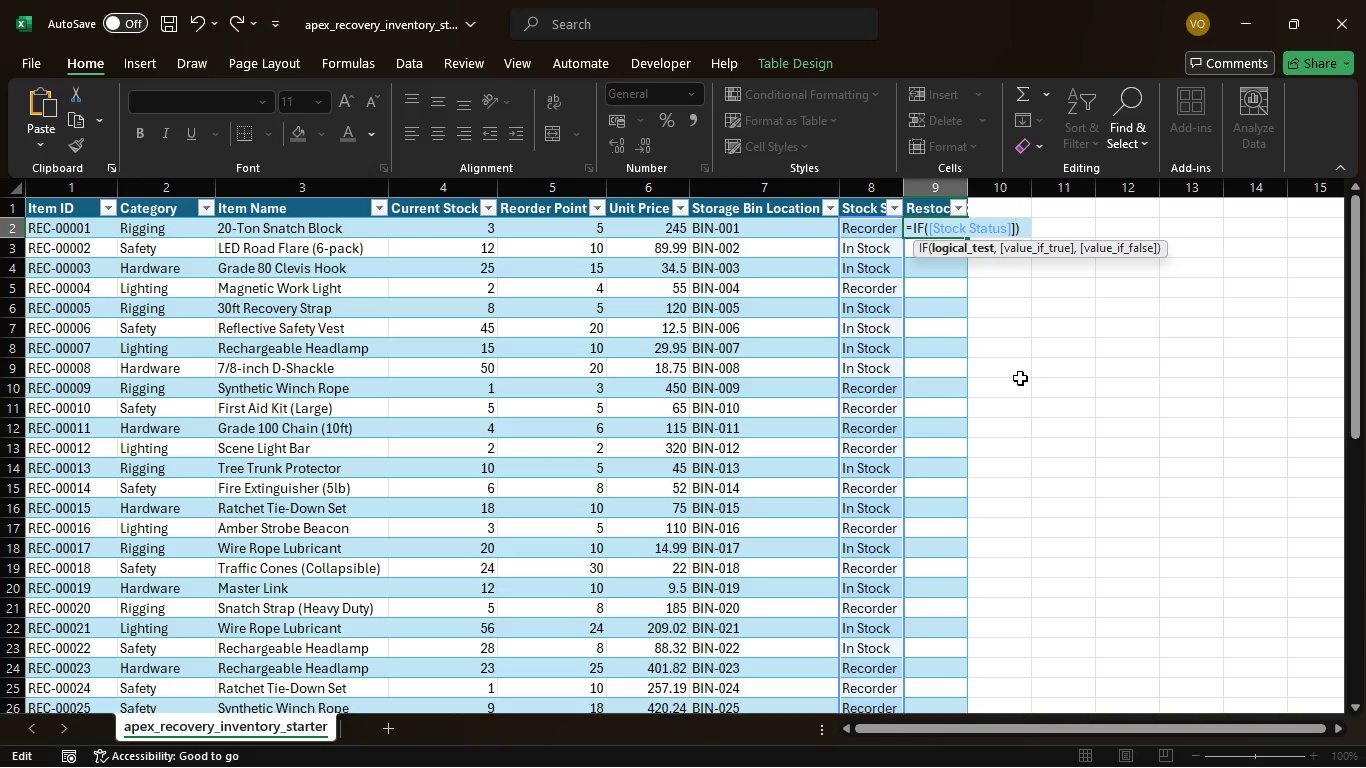 
key(Backspace)
 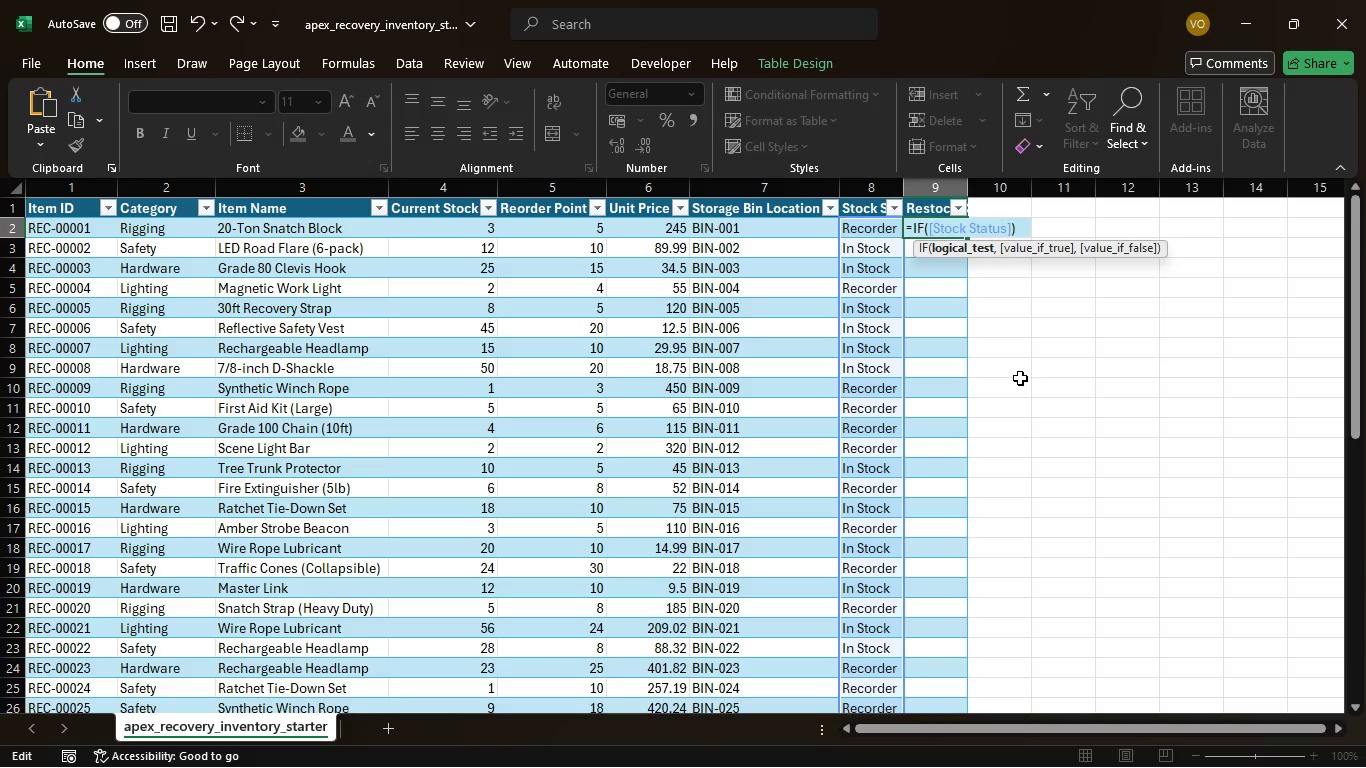 
wait(9.28)
 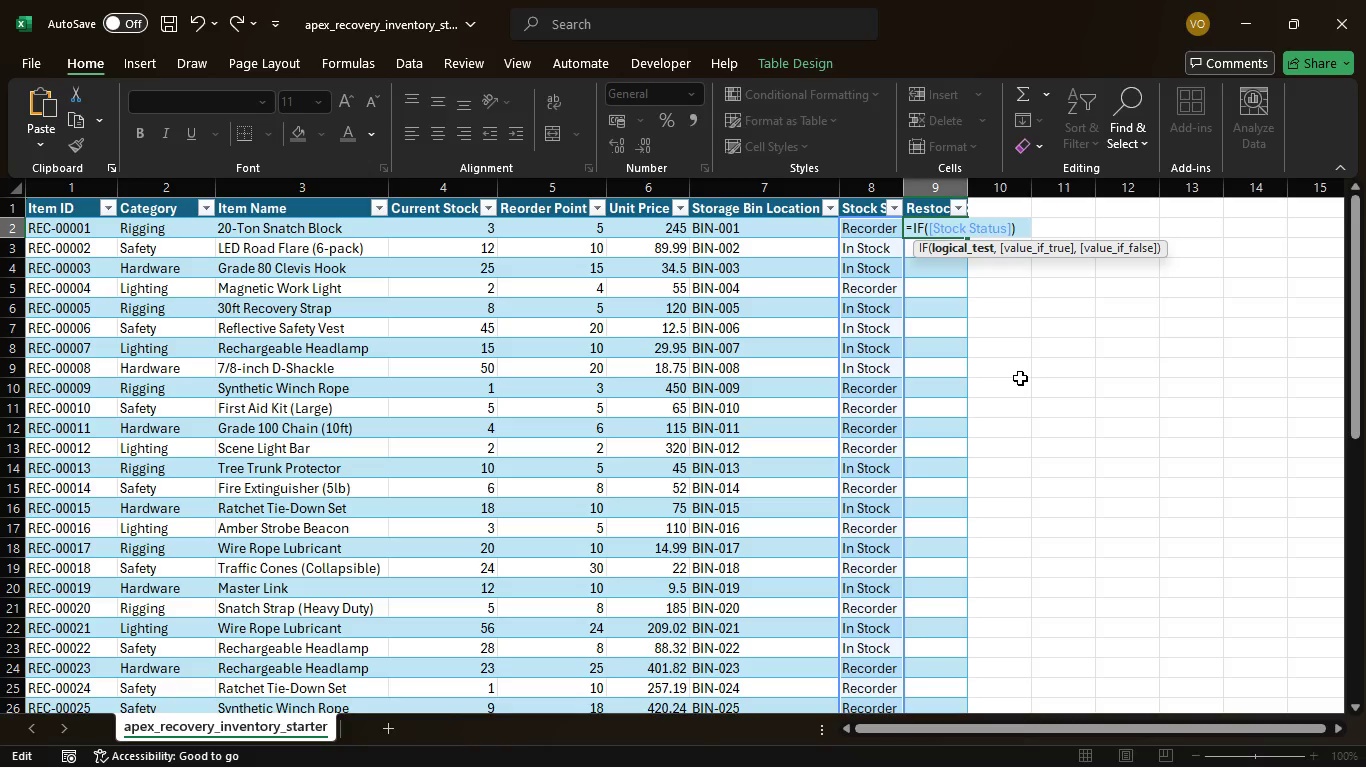 
key(Equal)
 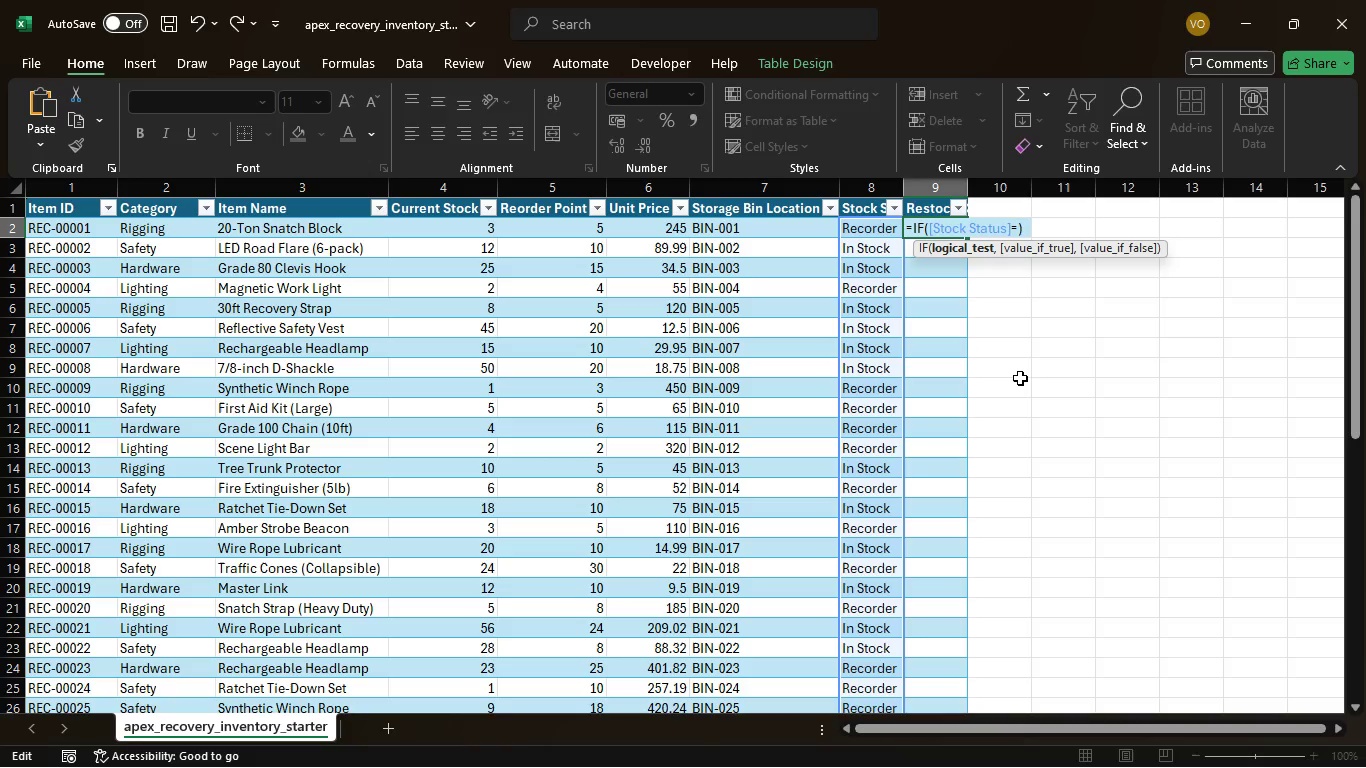 
type("Recorder)
 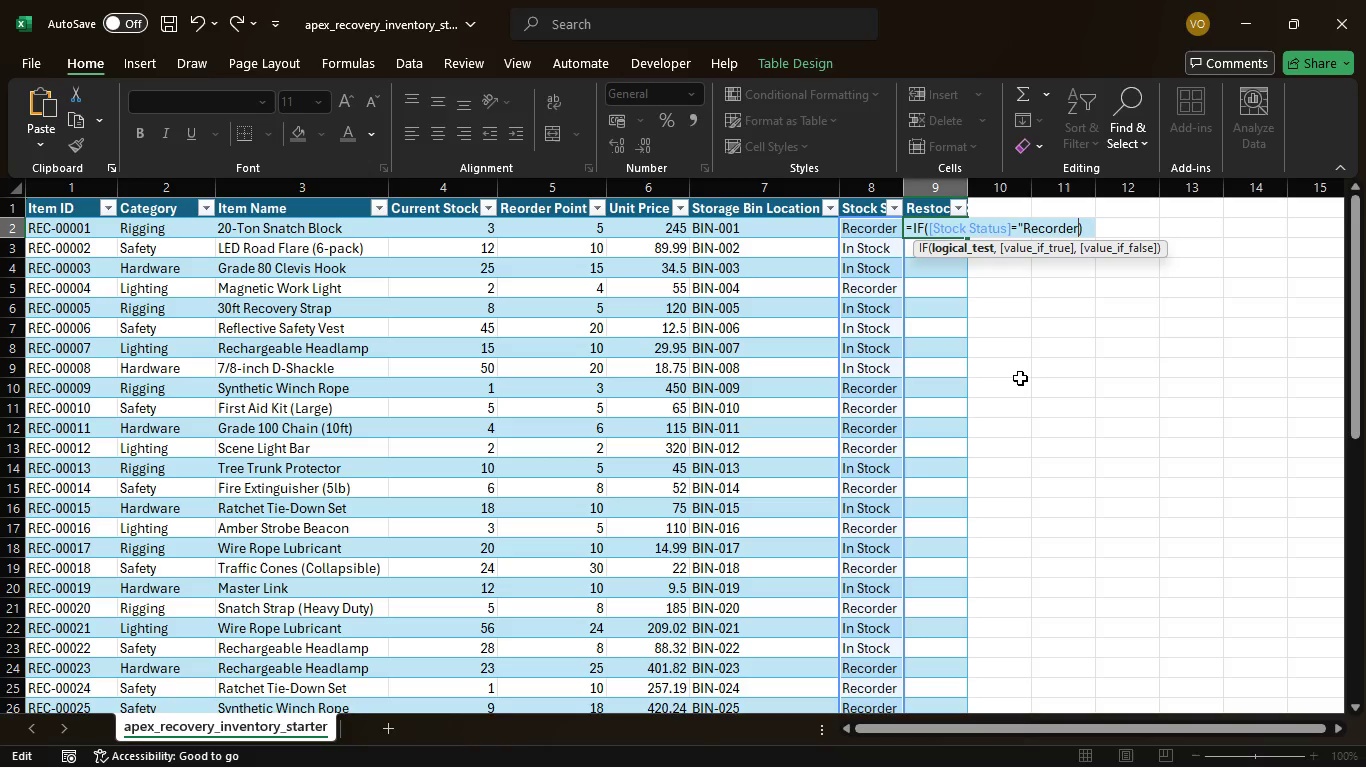 
wait(6.2)
 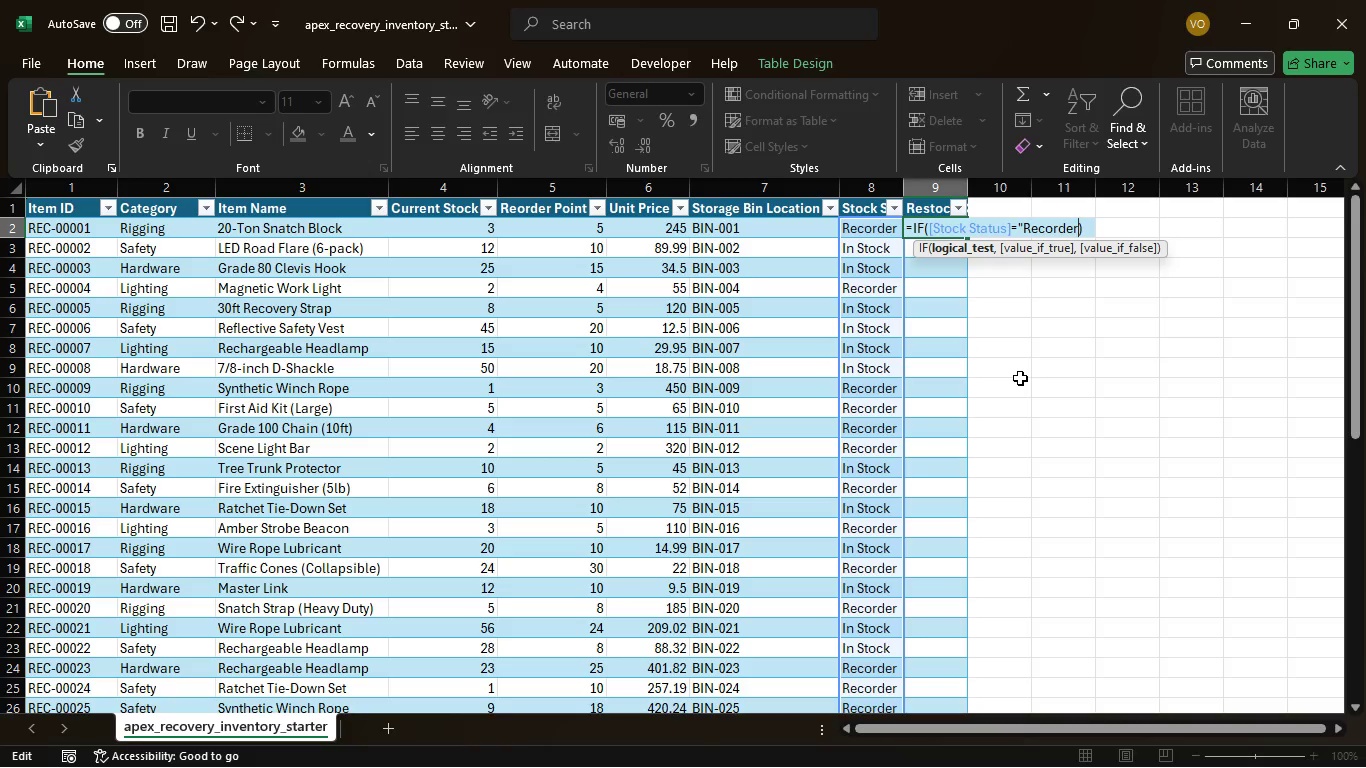 
key(Backspace)
key(Backspace)
key(Backspace)
key(Backspace)
key(Backspace)
key(Backspace)
type(order)
 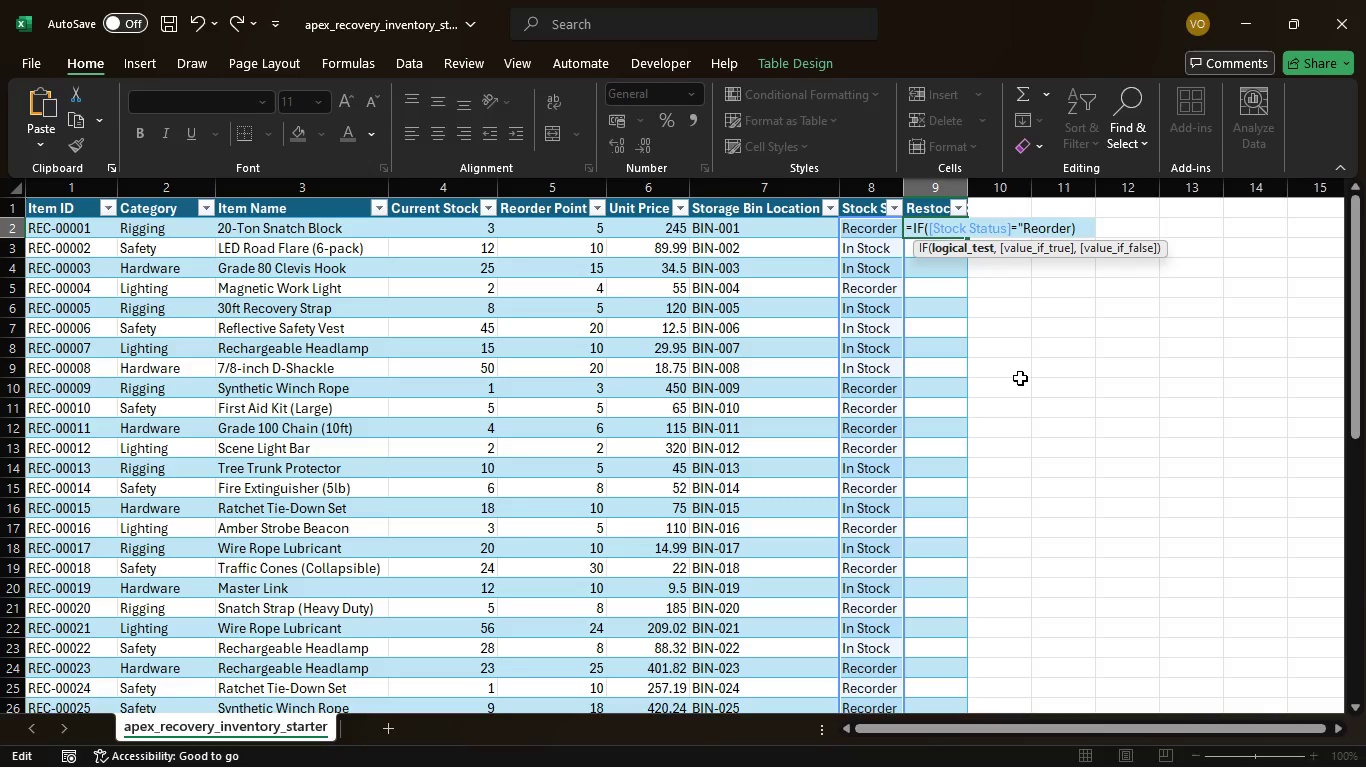 
wait(5.08)
 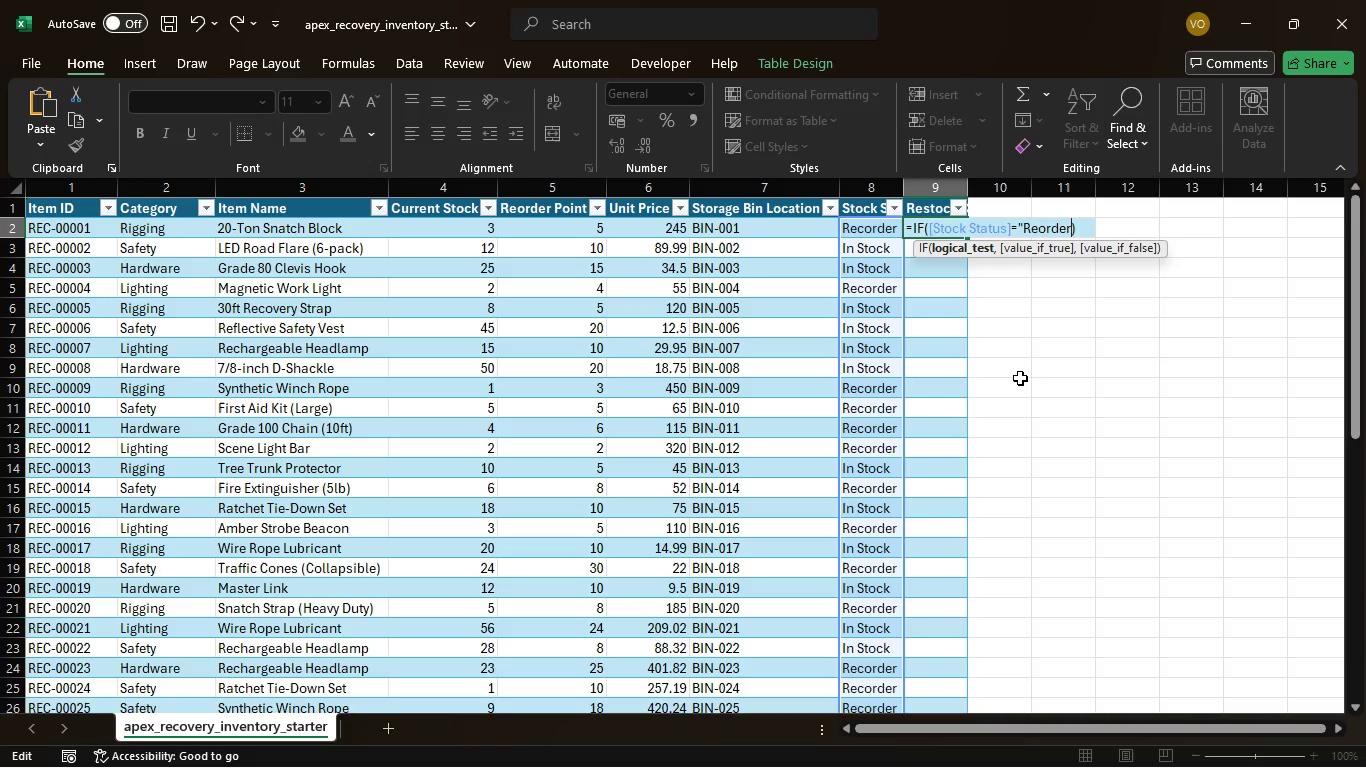 
key(Shift+Quote)
 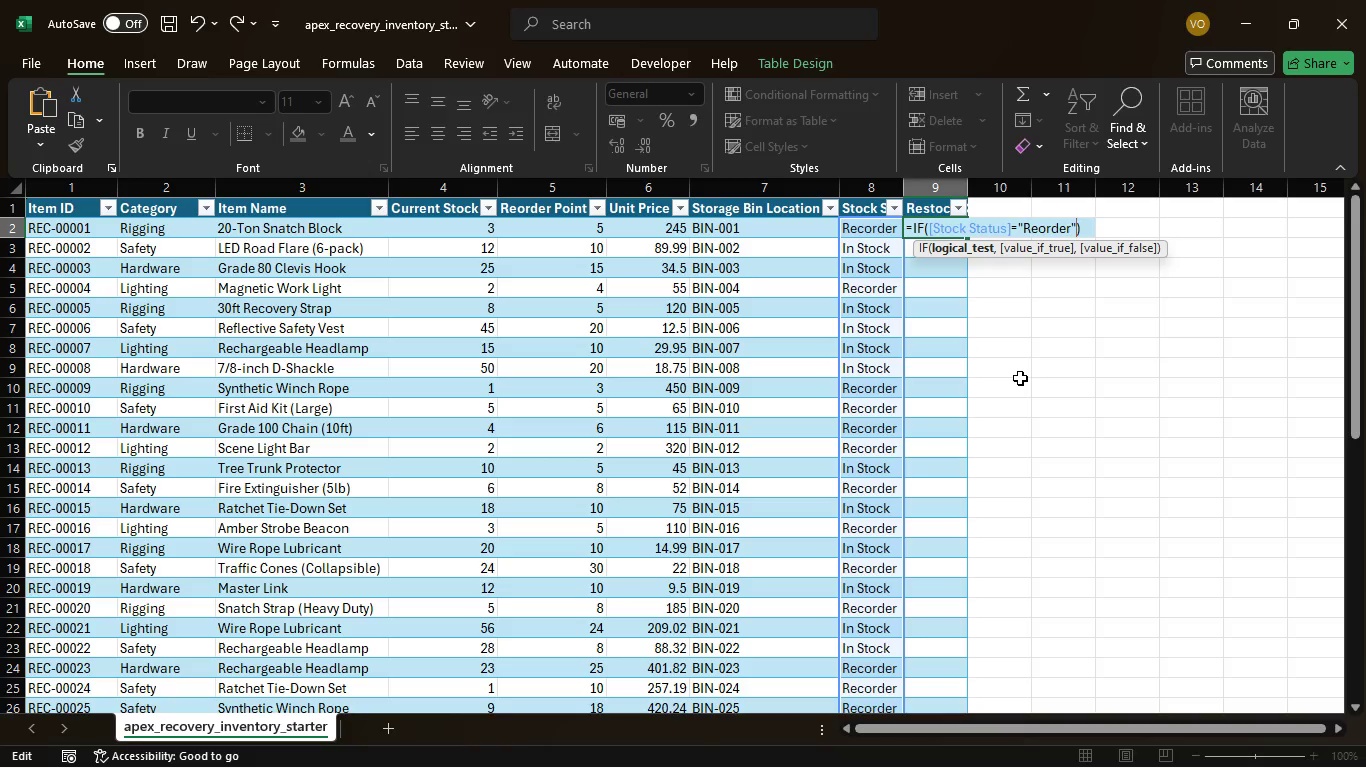 
wait(6.3)
 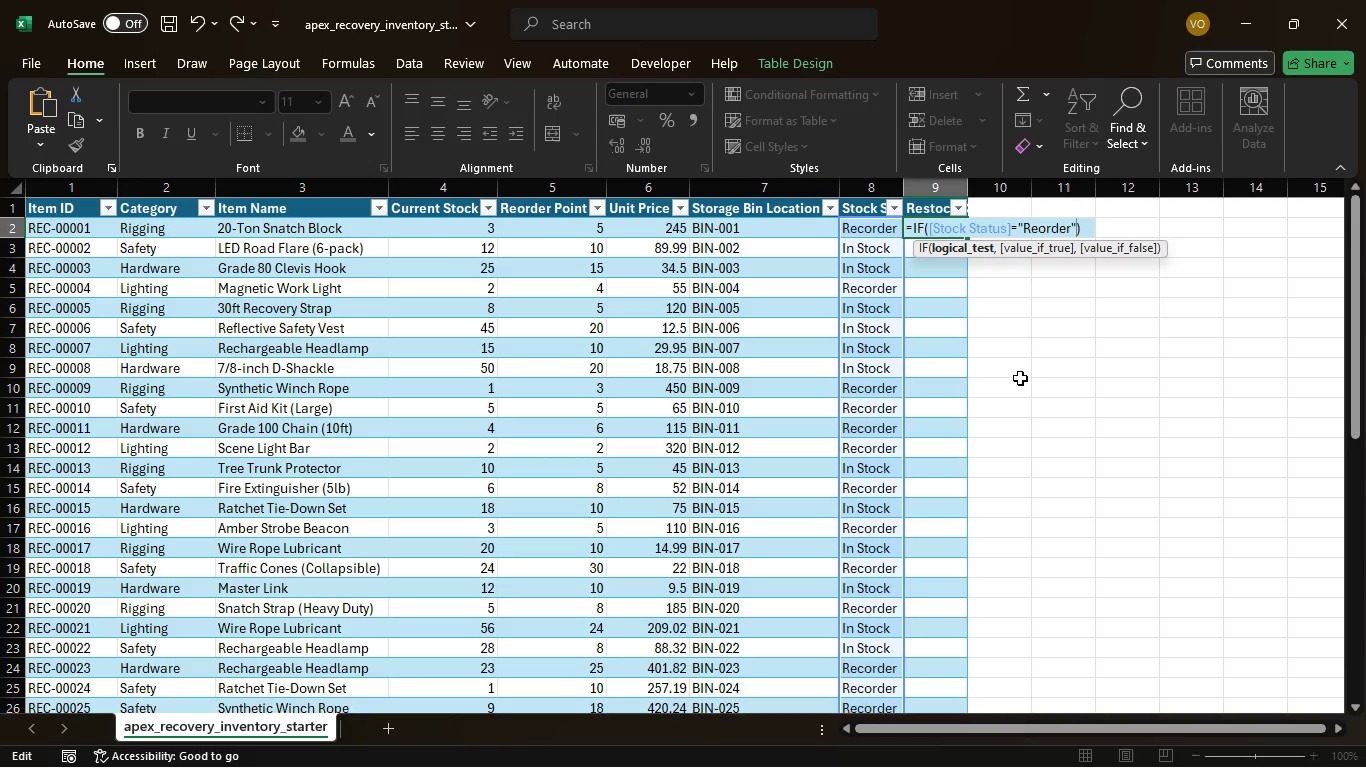 
key(Comma)
 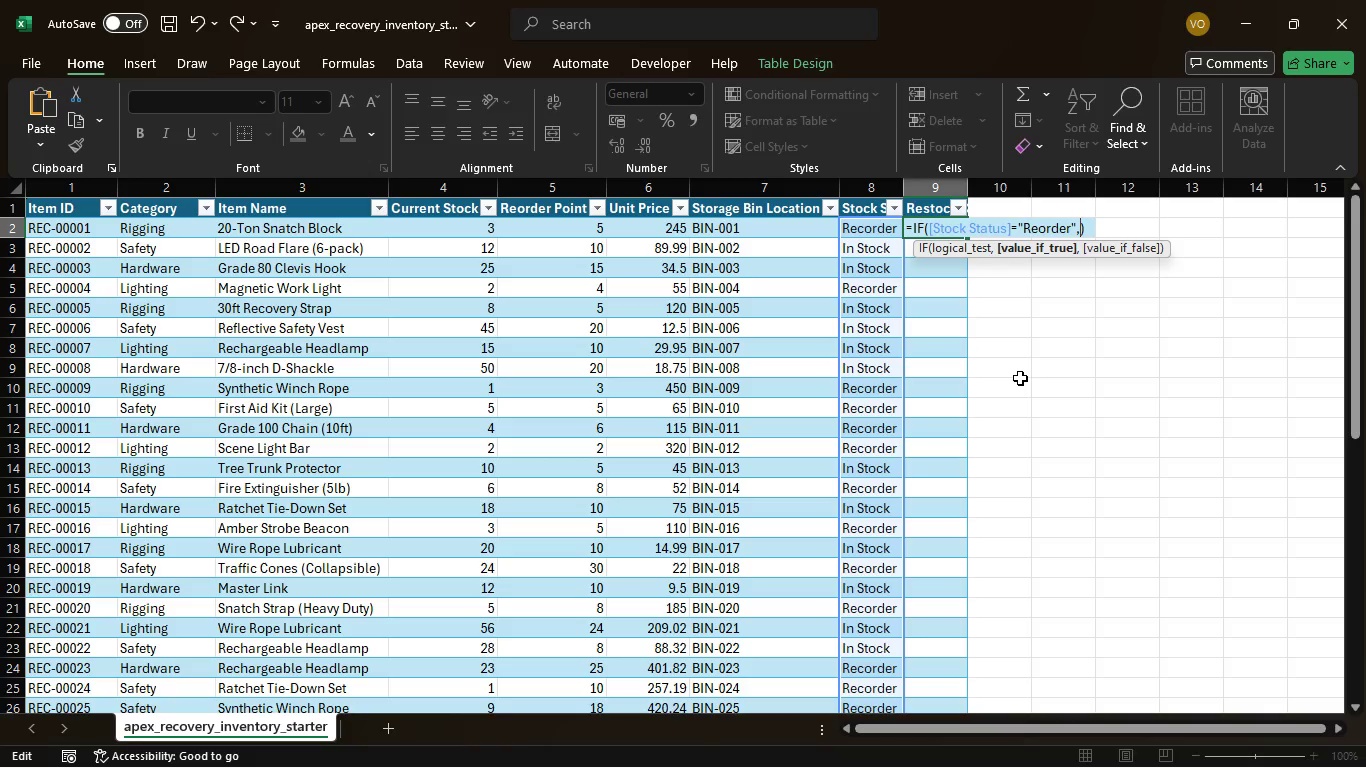 
wait(33.39)
 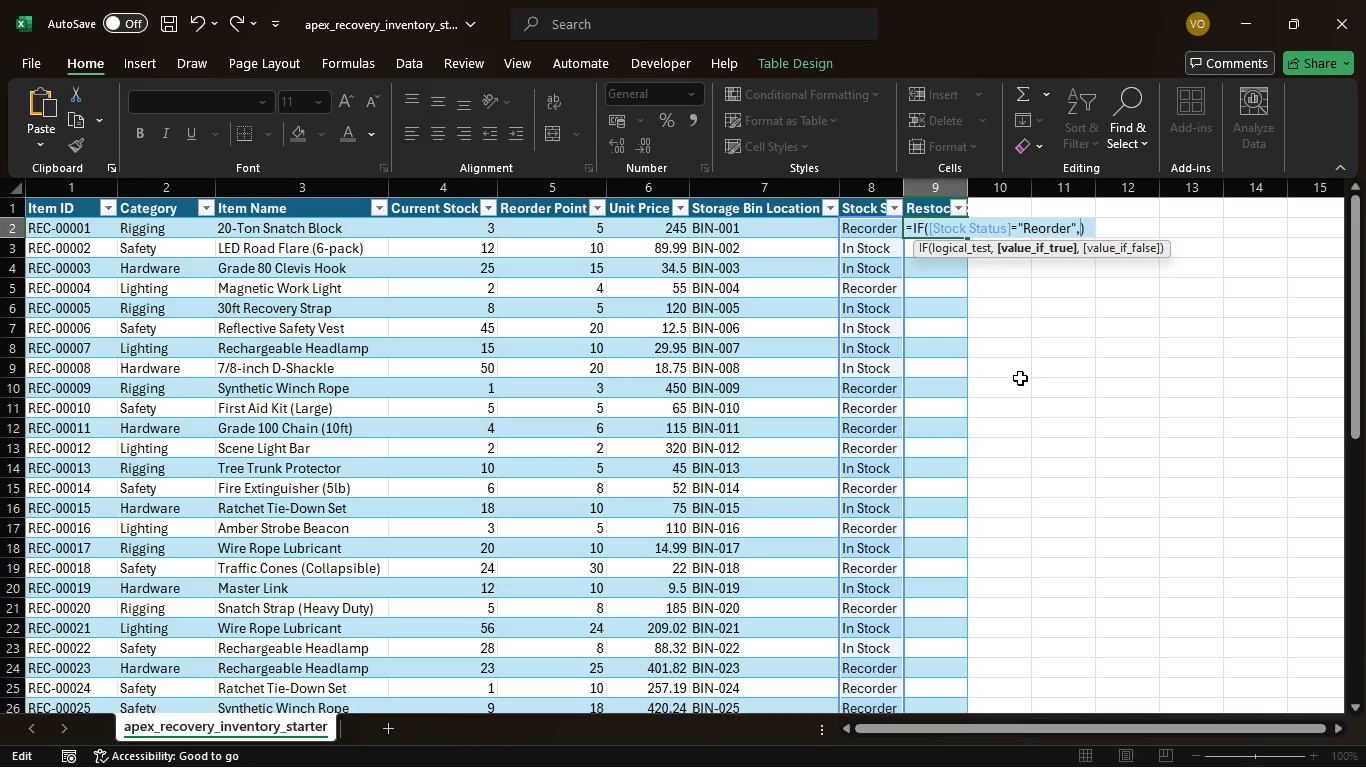 
type((2*)
 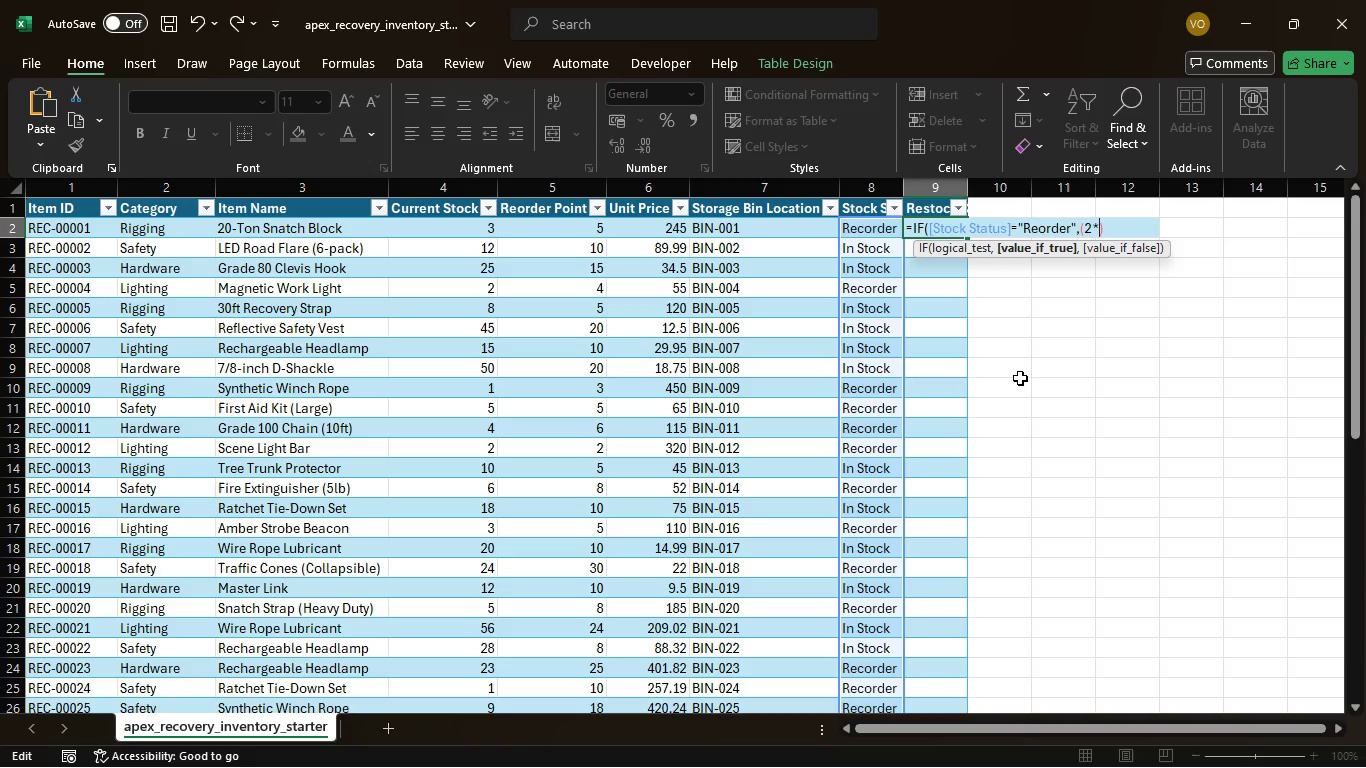 
key(BracketLeft)
 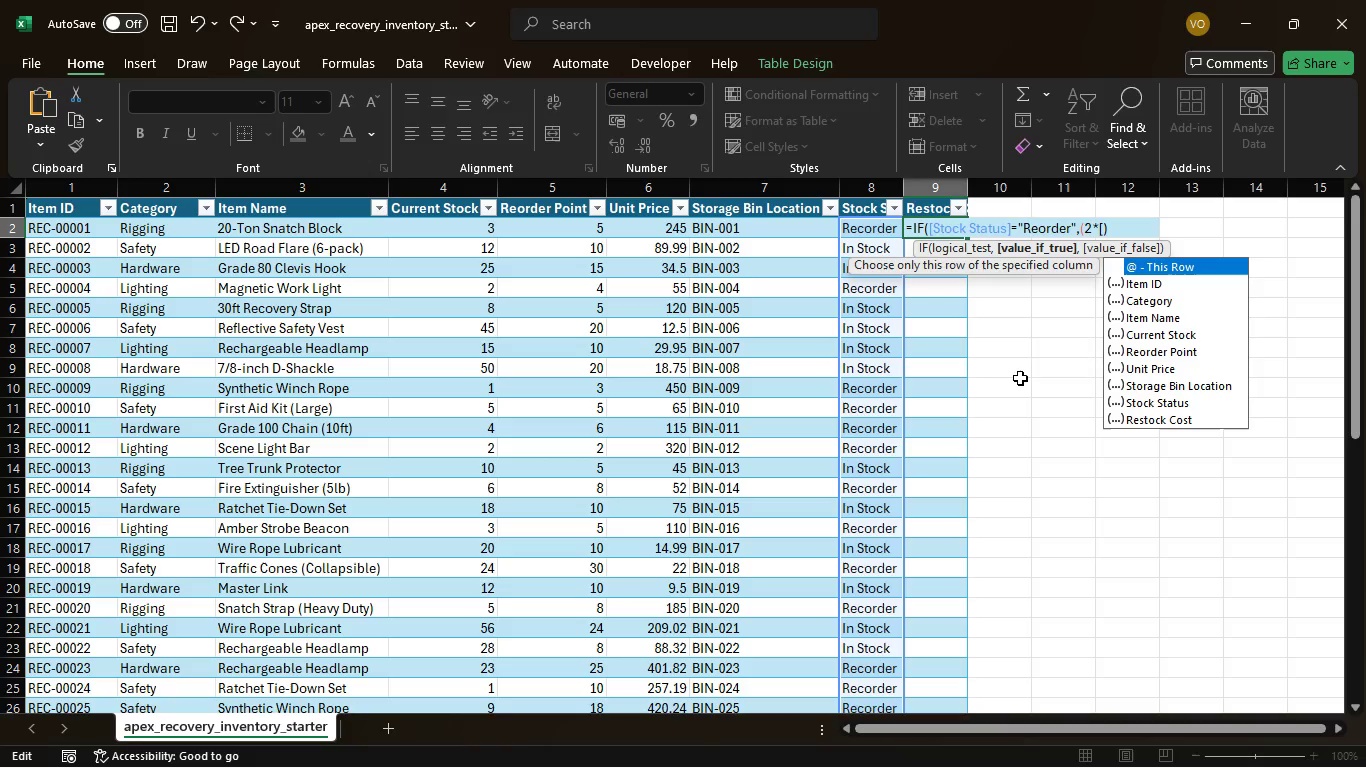 
wait(8.7)
 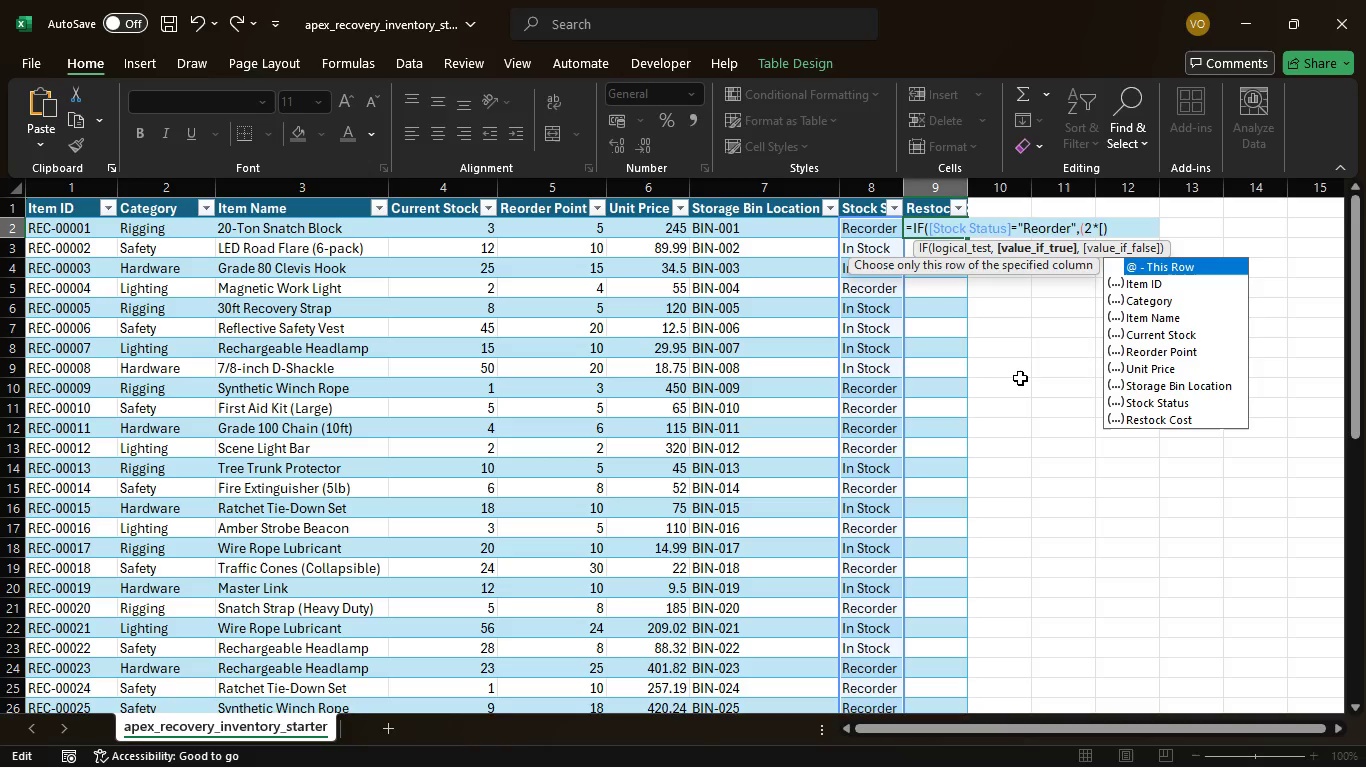 
left_click([1189, 353])
 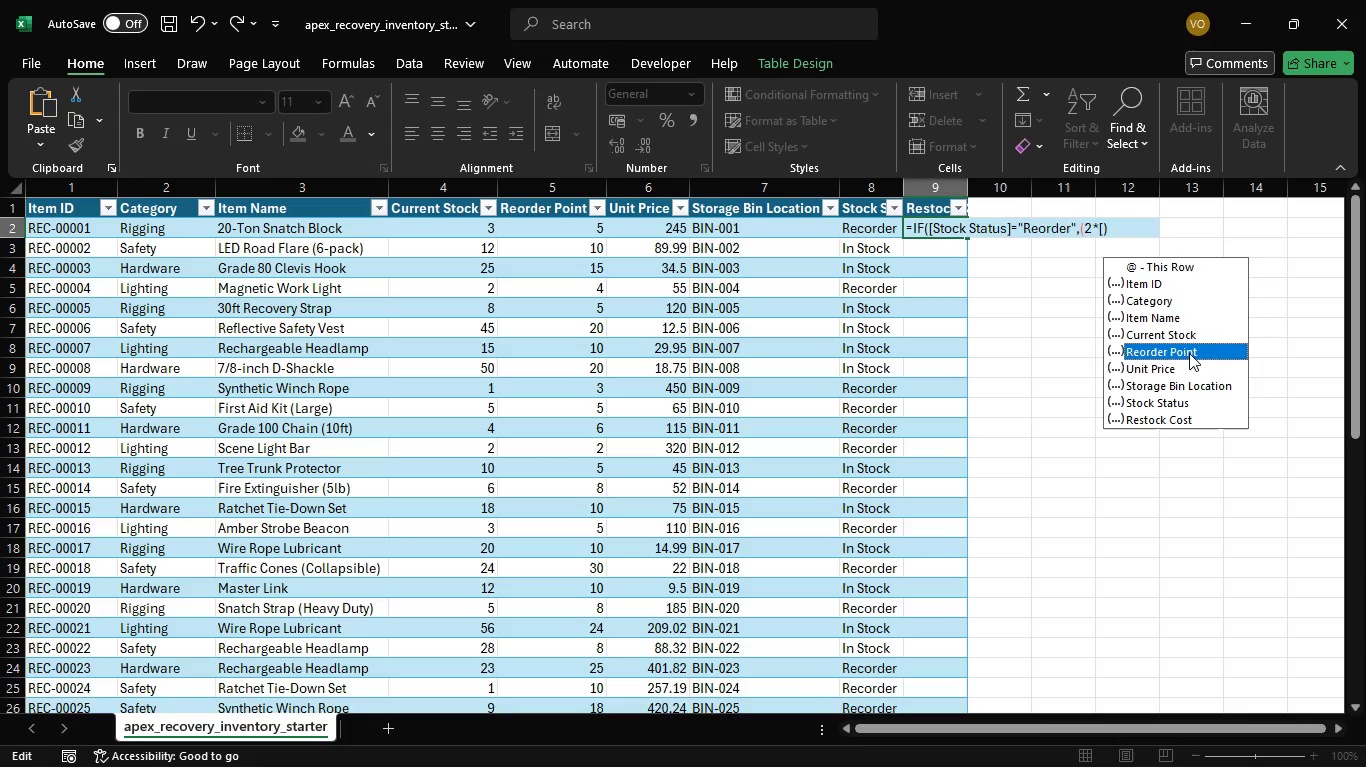 
key(Tab)
 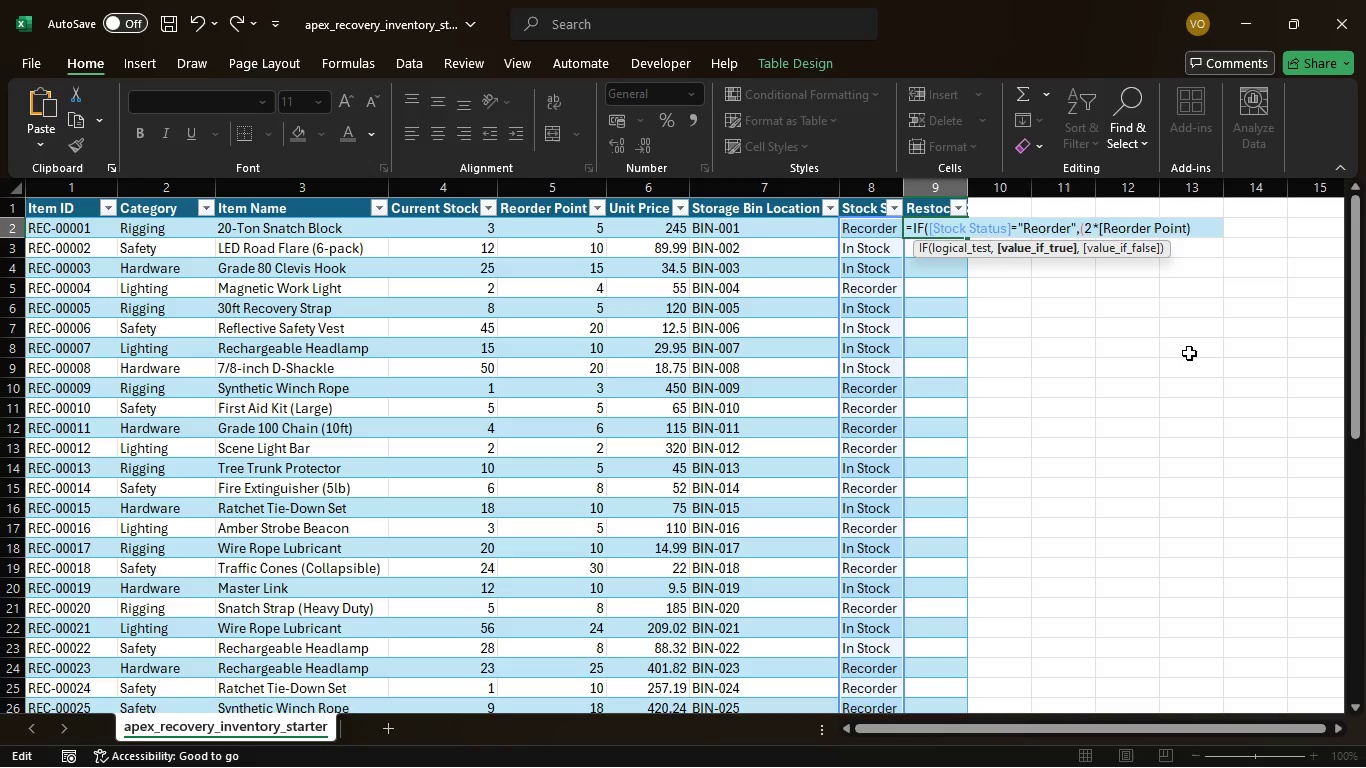 
wait(16.12)
 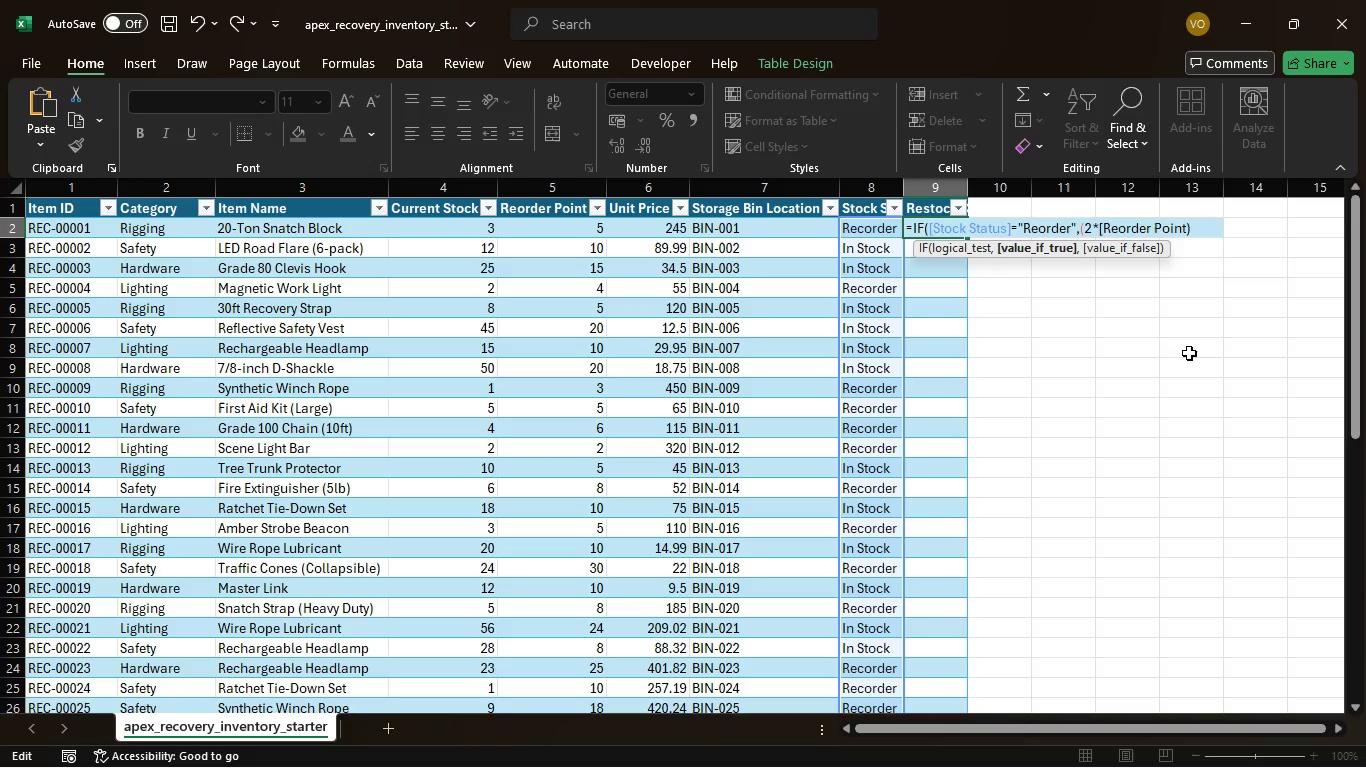 
key(BracketRight)
 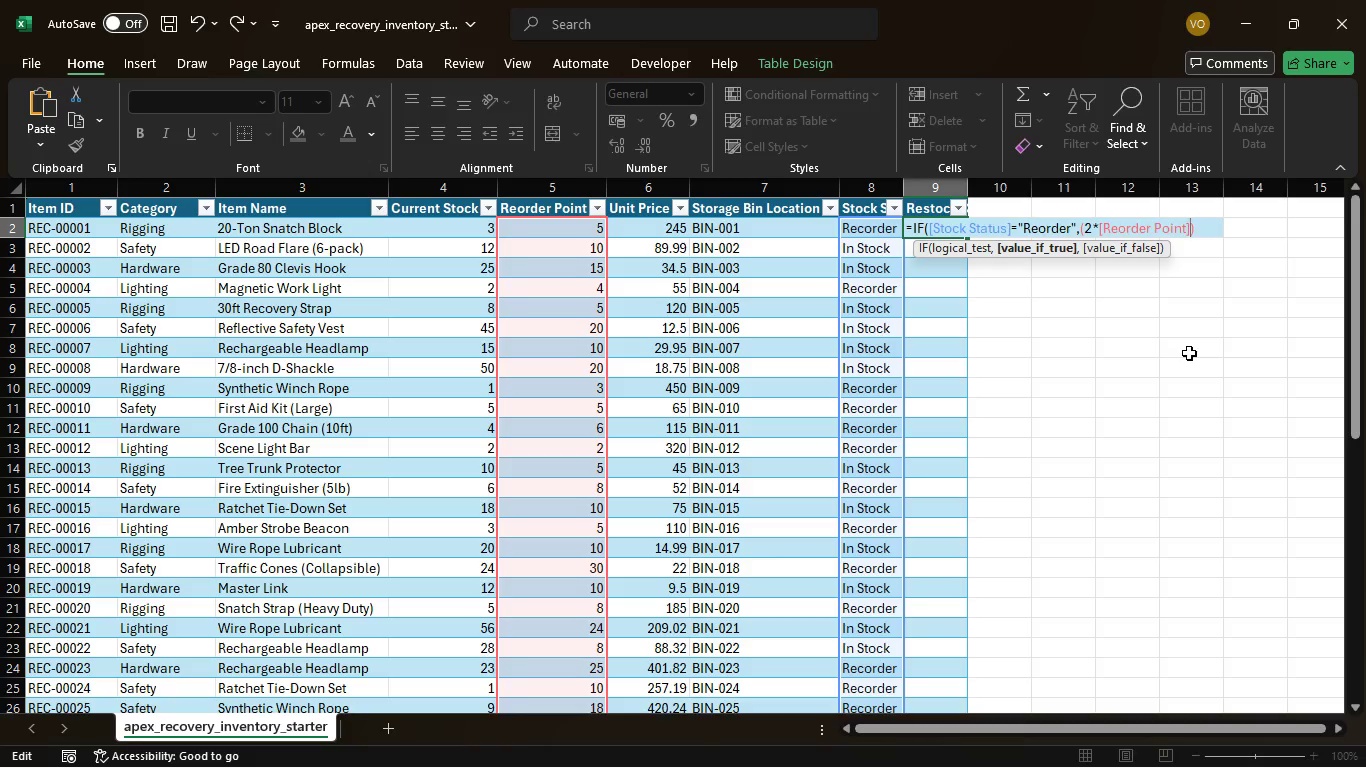 
wait(12.06)
 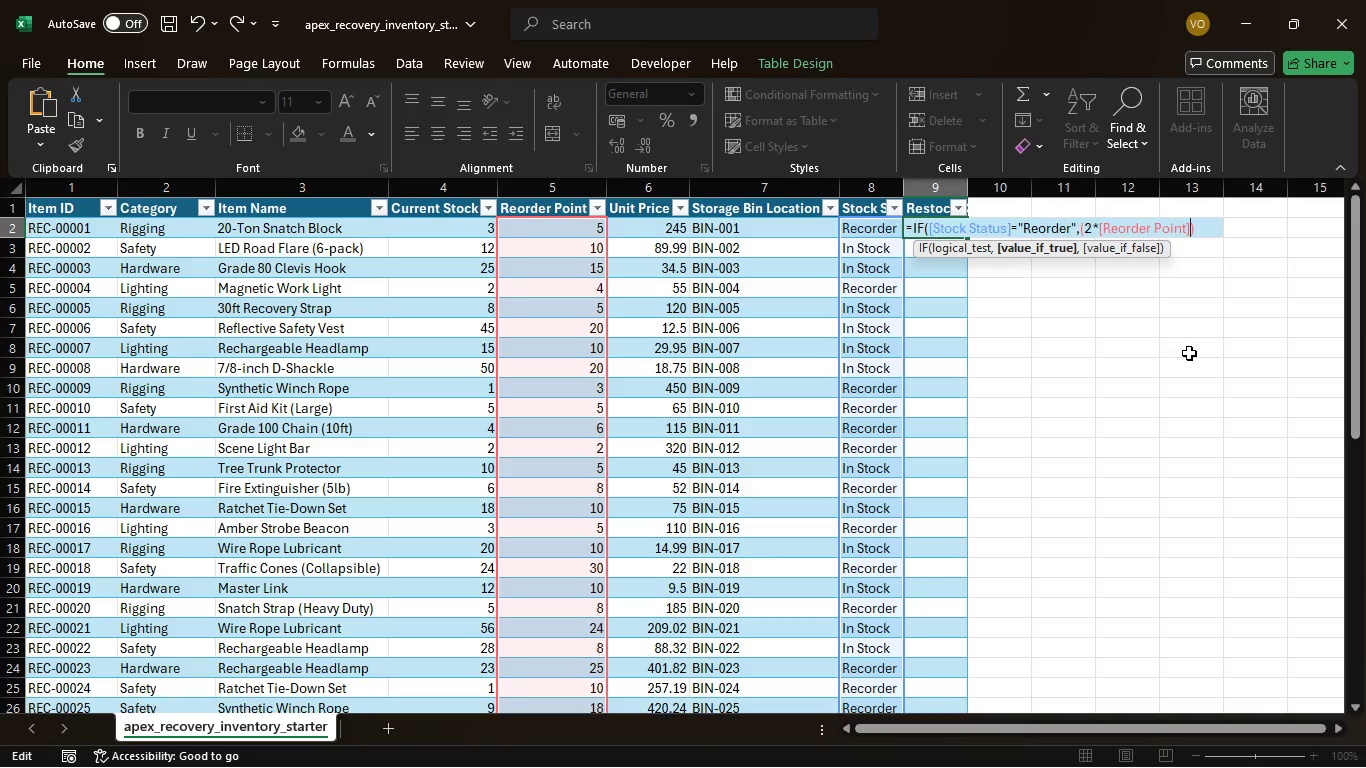 
key(Shift+Minus)
 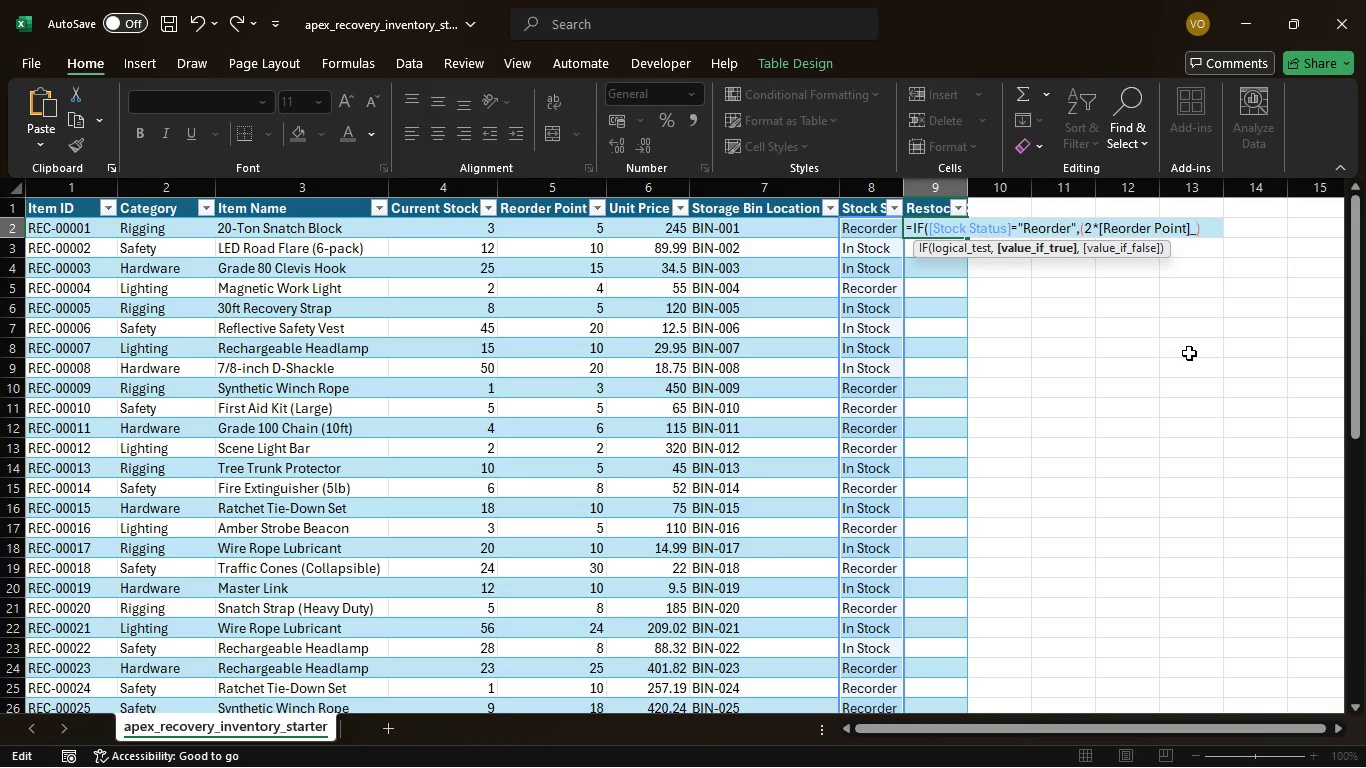 
key(Backspace)
 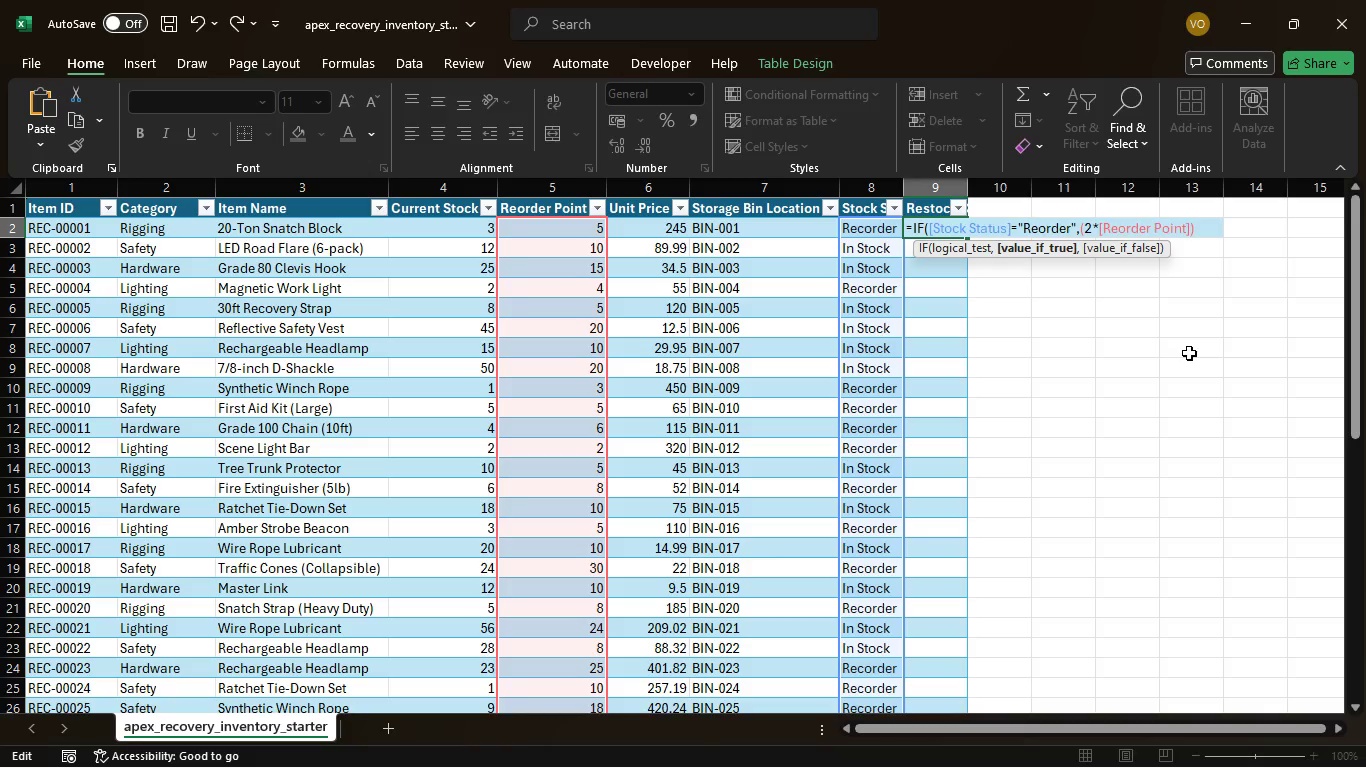 
key(Minus)
 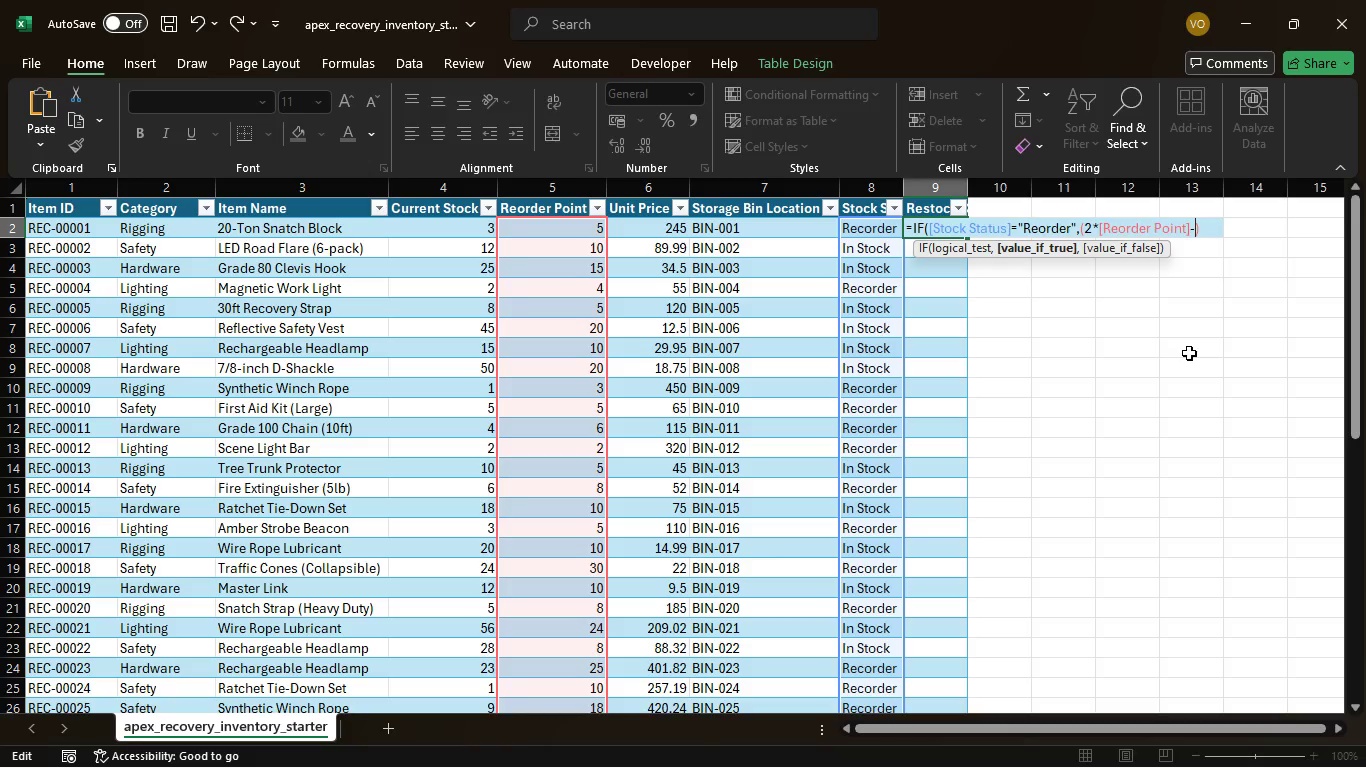 
key(BracketLeft)
 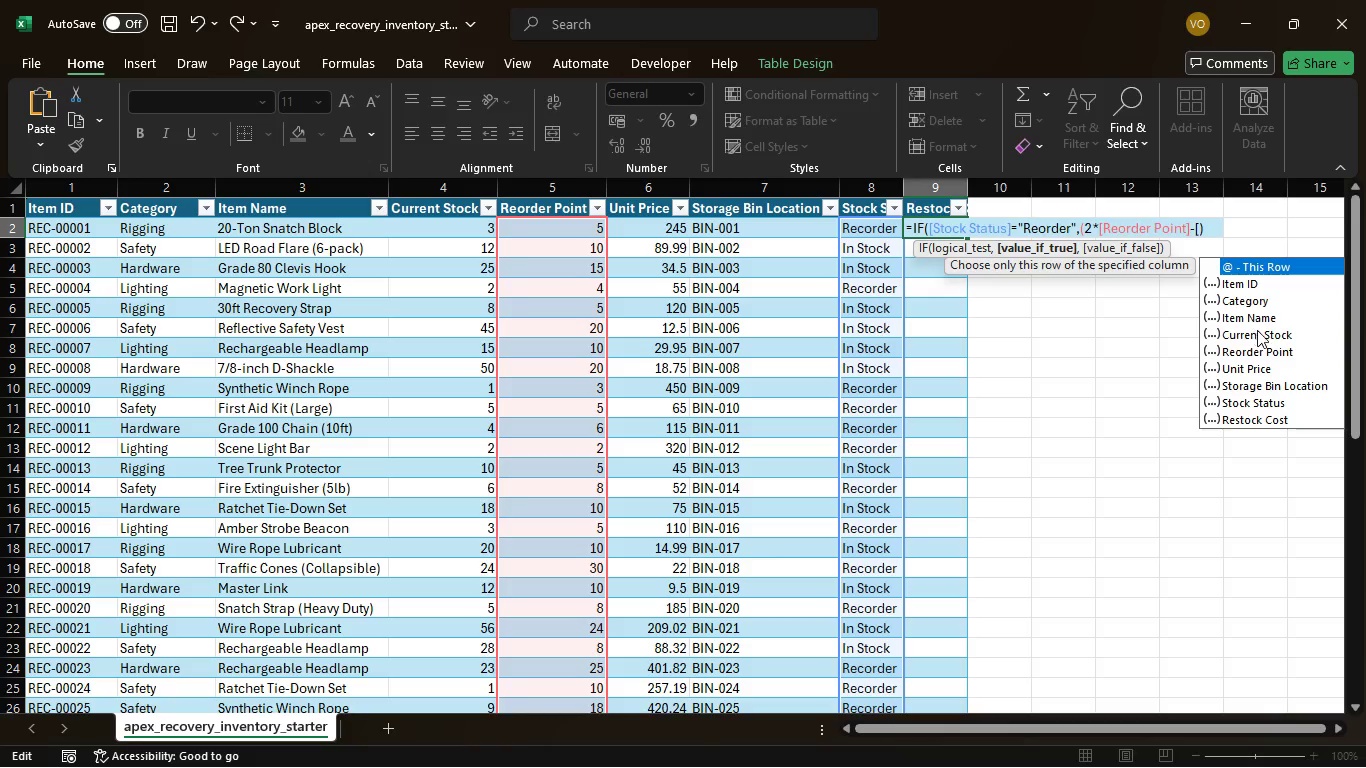 
left_click([1270, 340])
 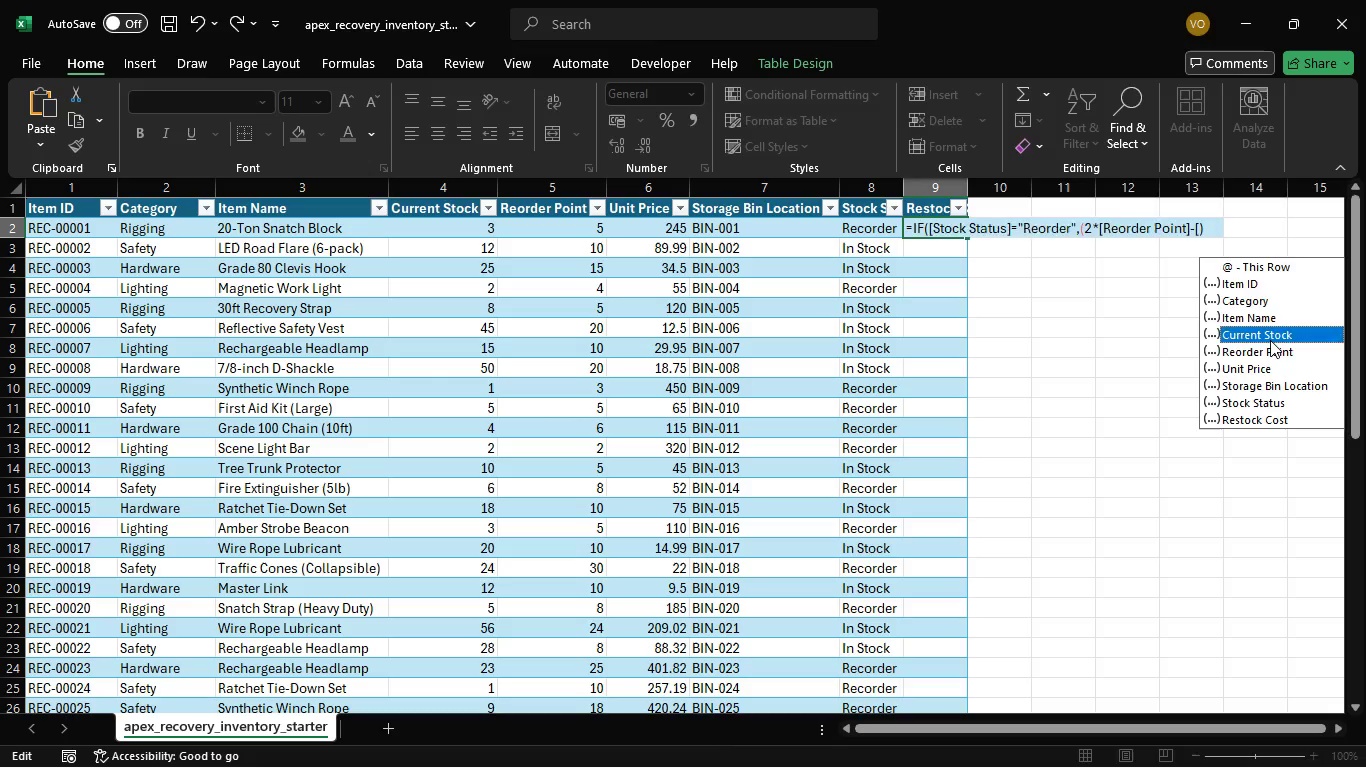 
key(Tab)
 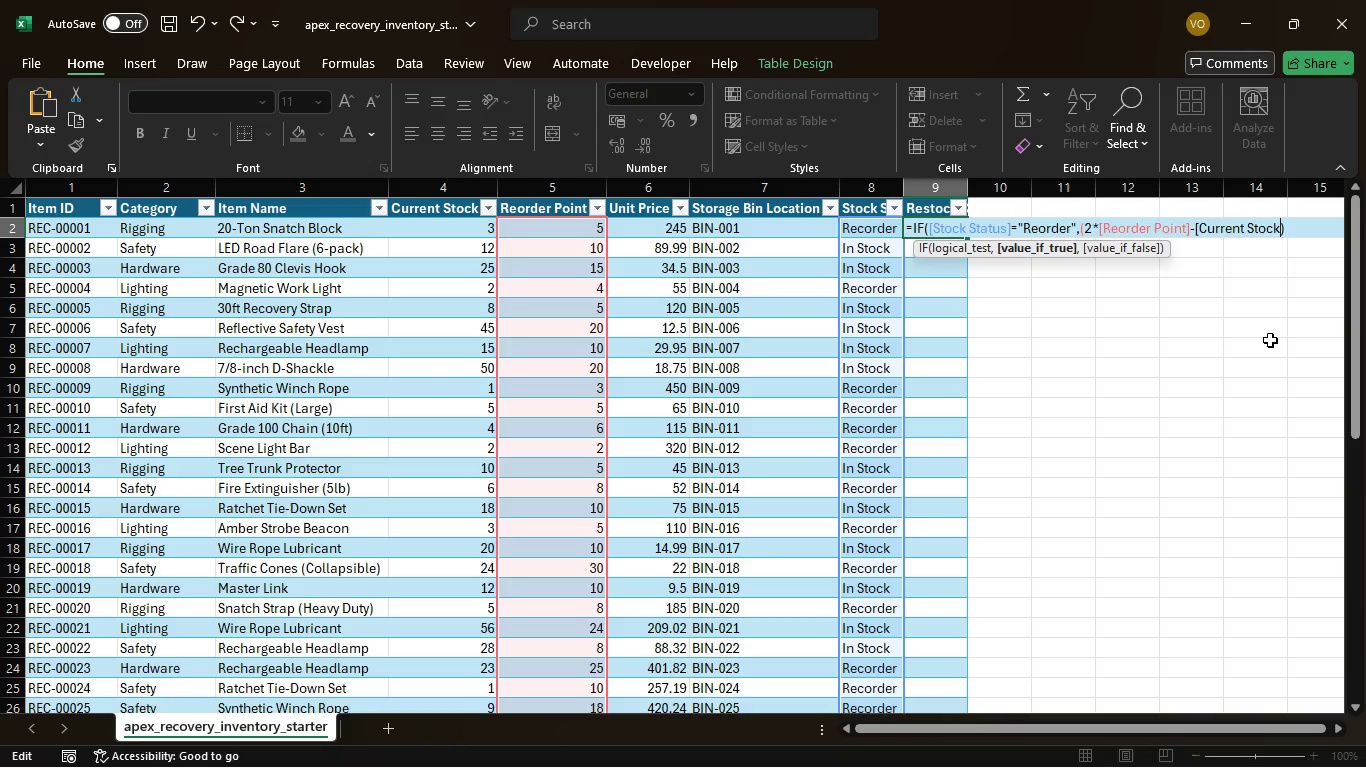 
key(BracketRight)
 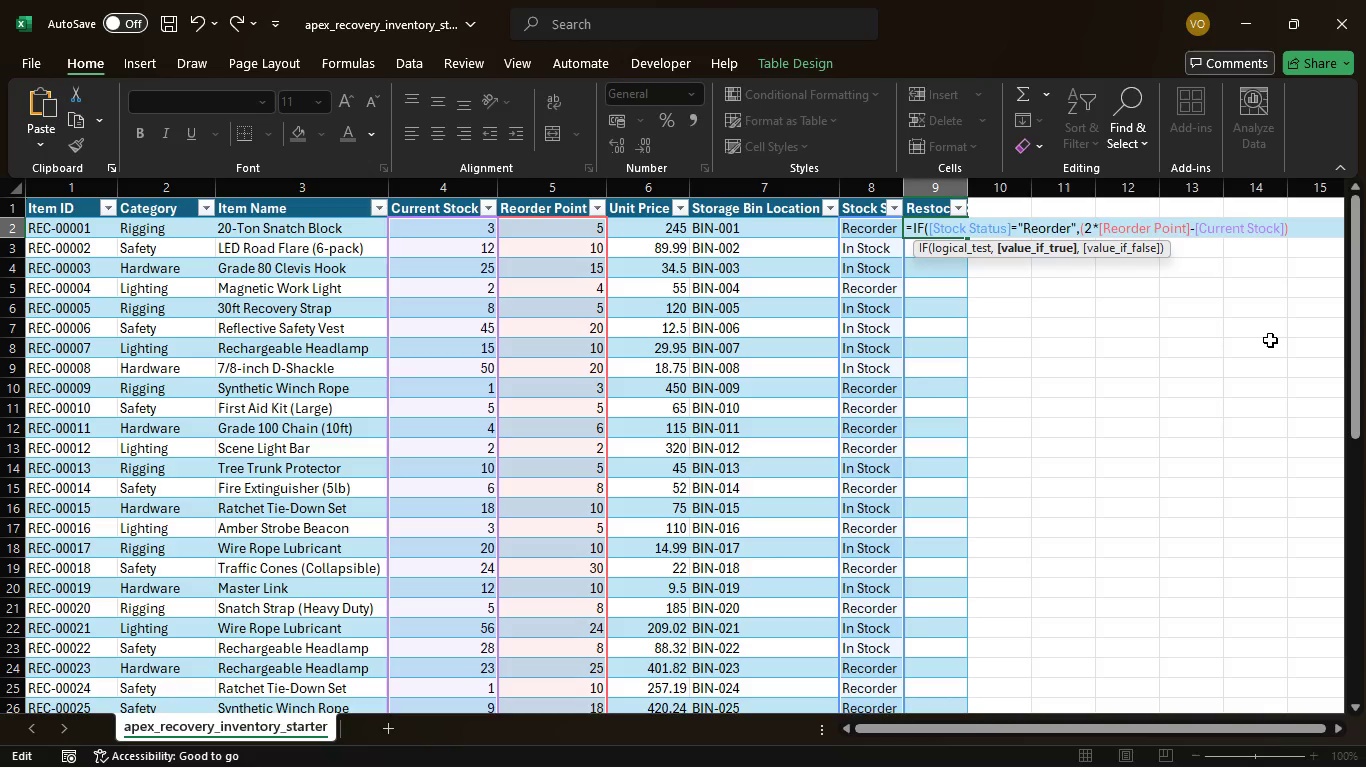 
wait(8.47)
 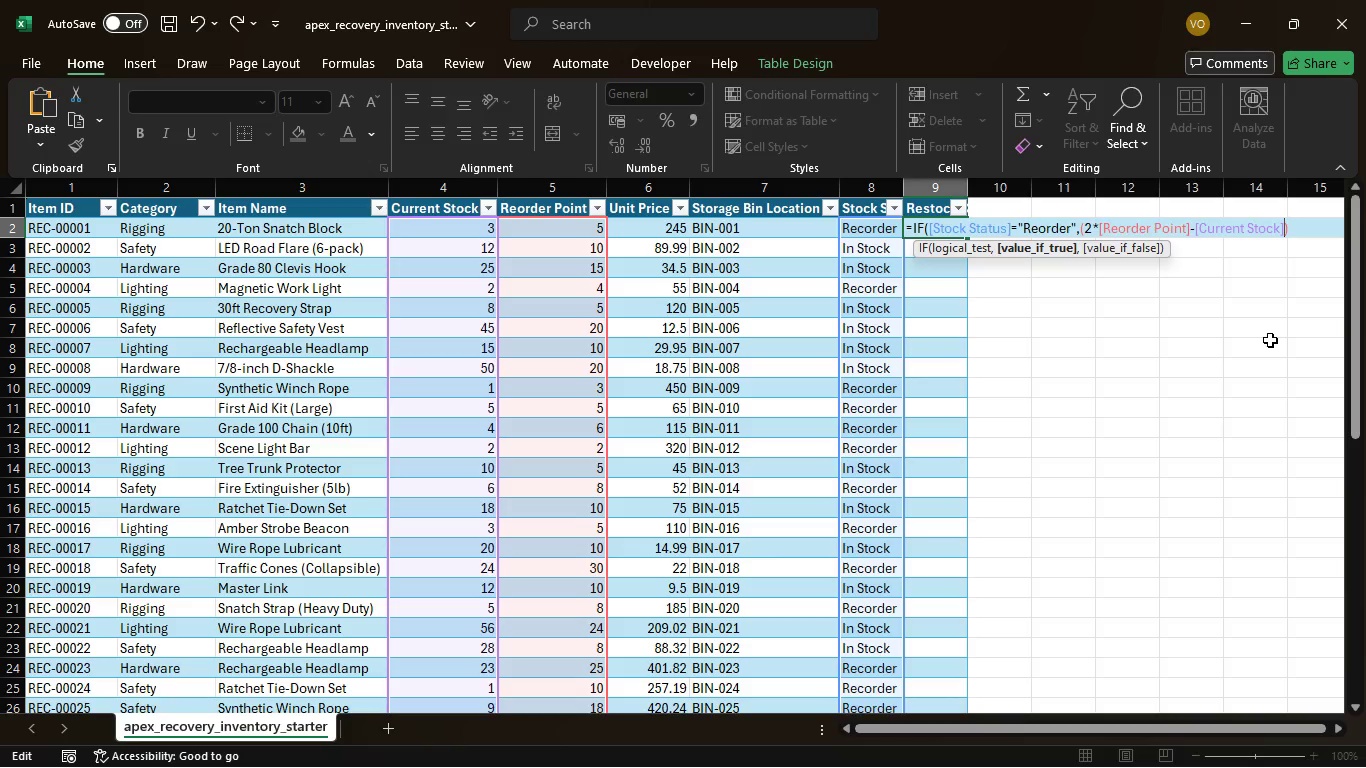 
key(Shift+0)
 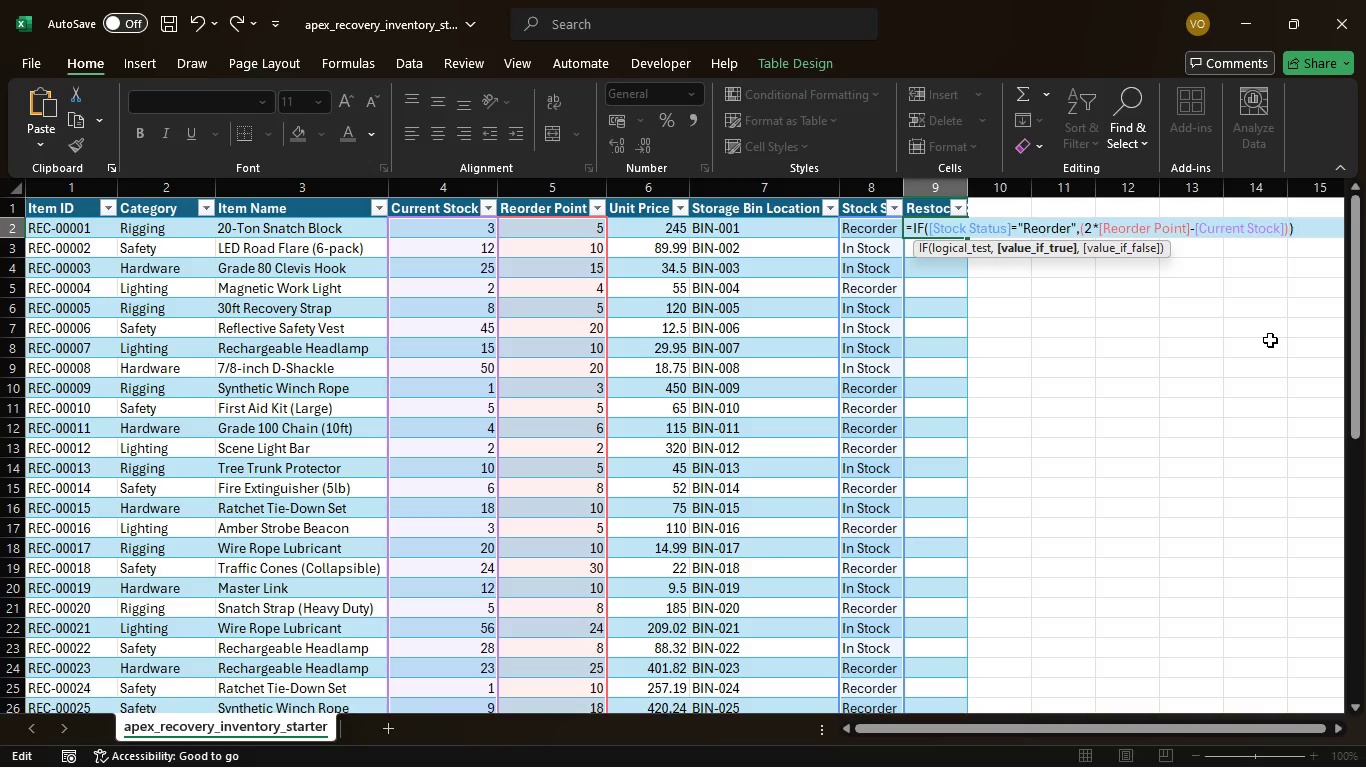 
key(Shift+8)
 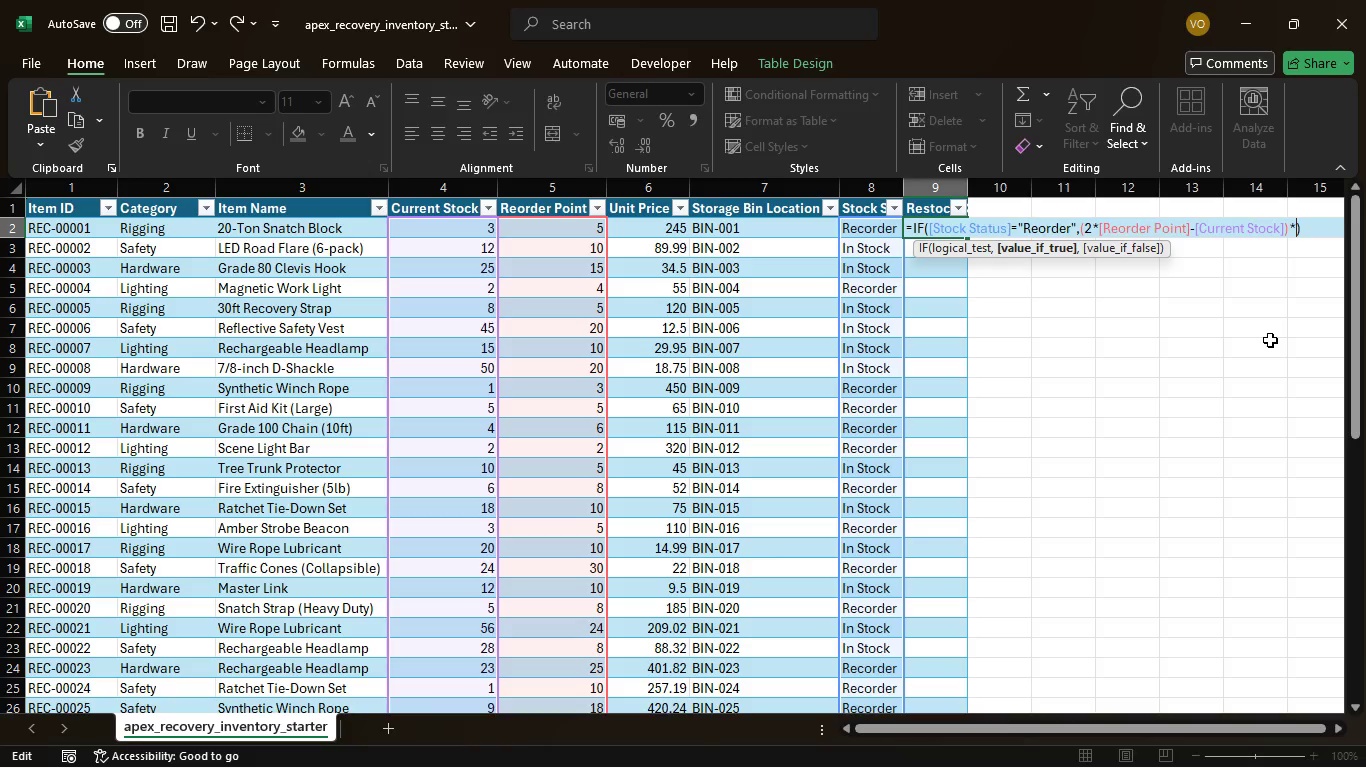 
key(BracketLeft)
 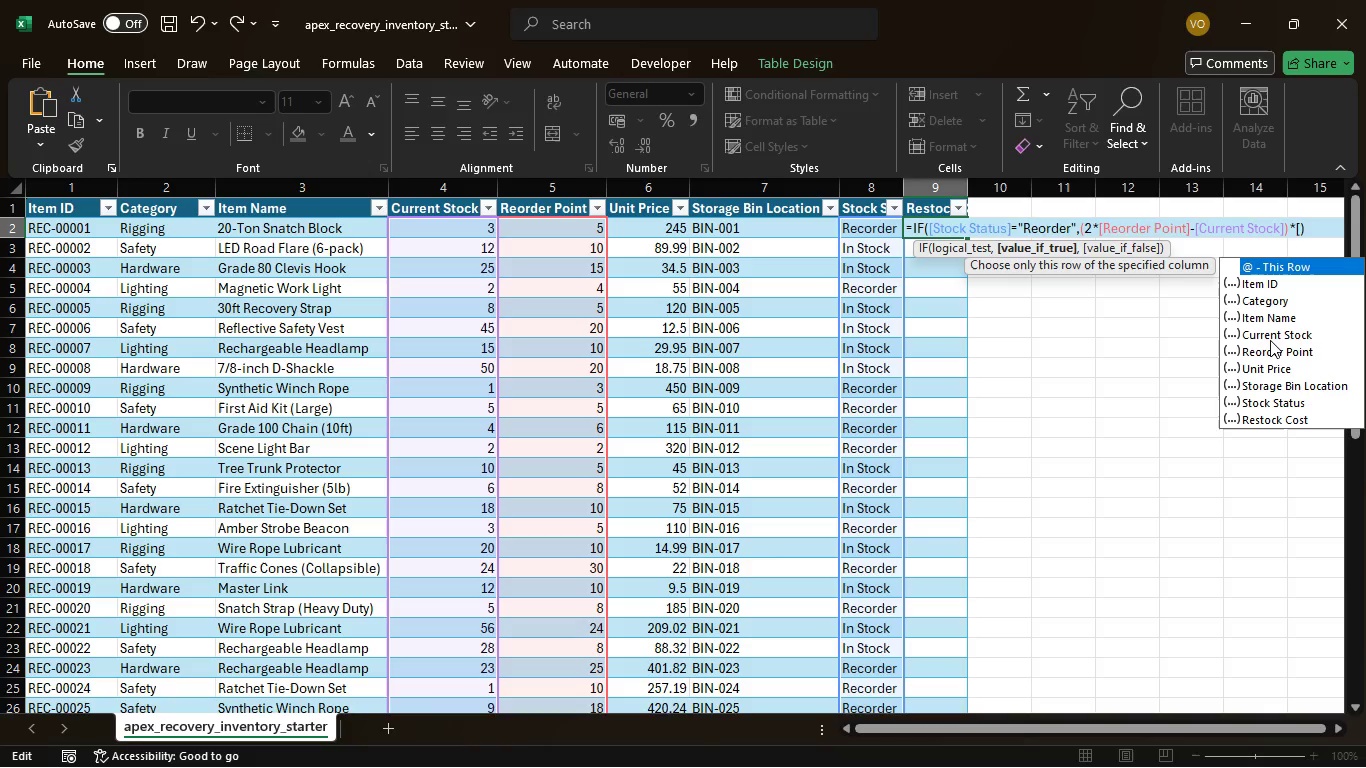 
left_click([1277, 369])
 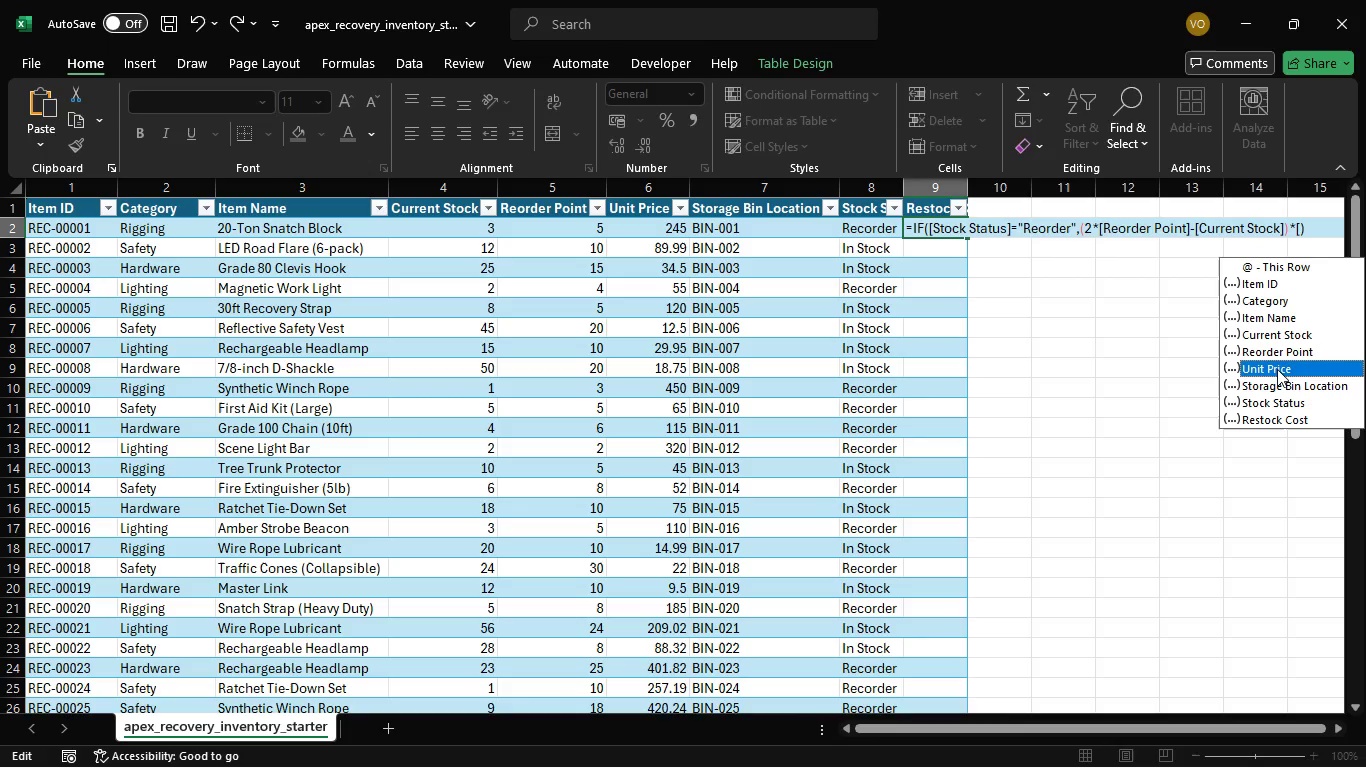 
wait(5.59)
 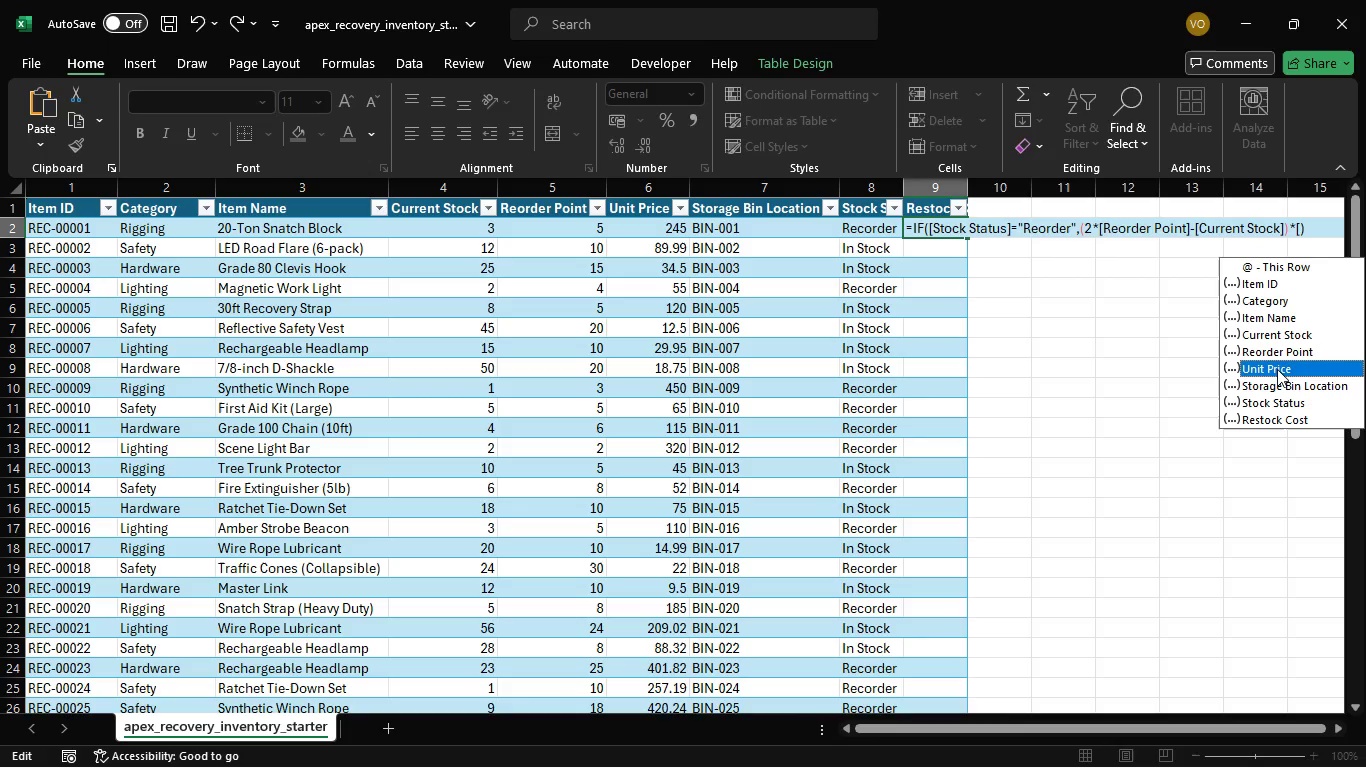 
key(Tab)
 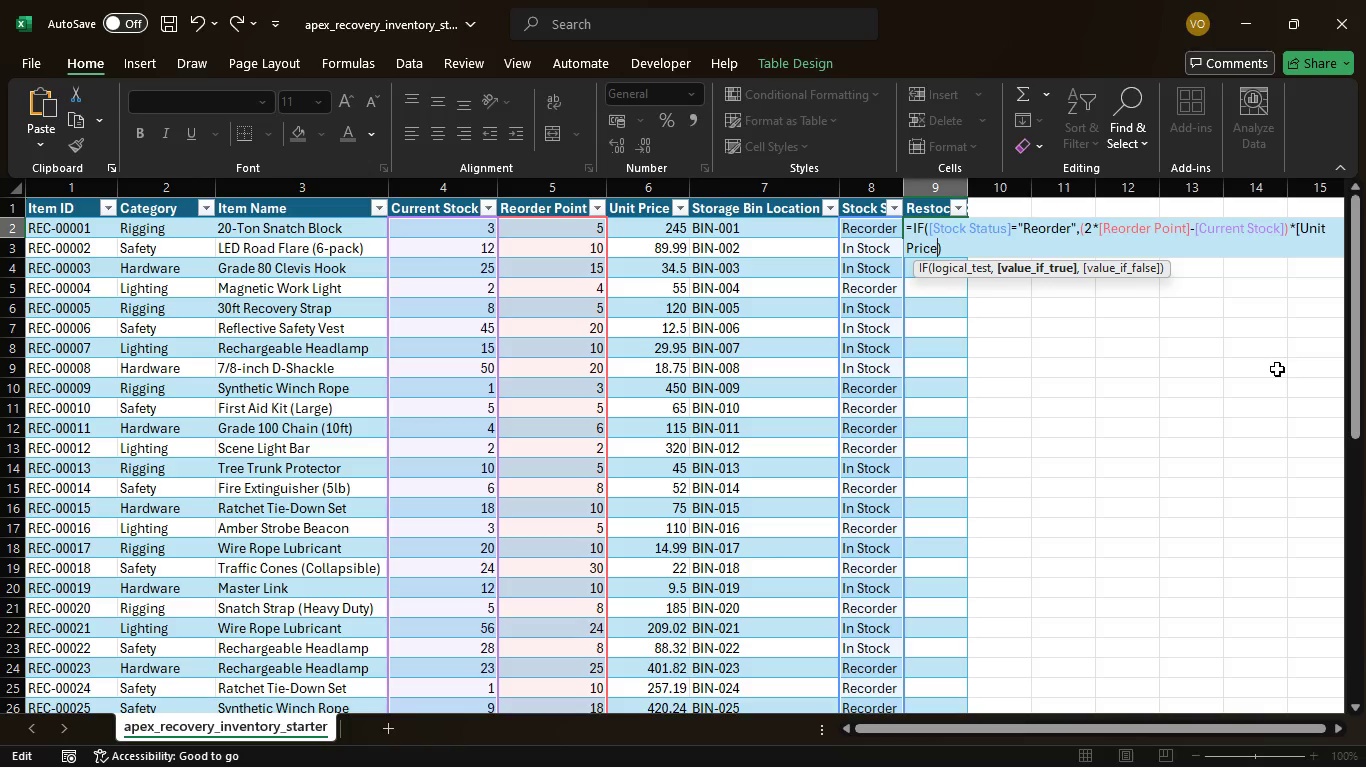 
key(BracketRight)
 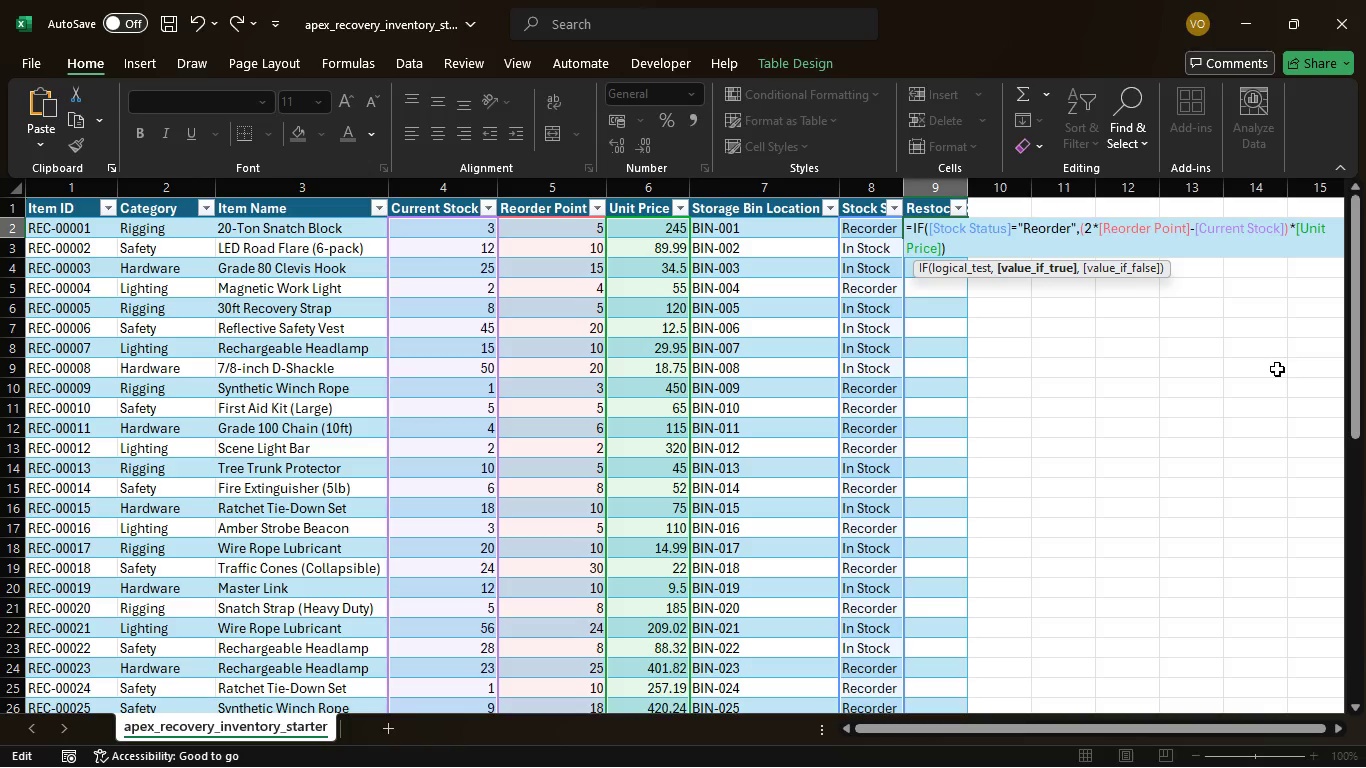 
key(Comma)
 